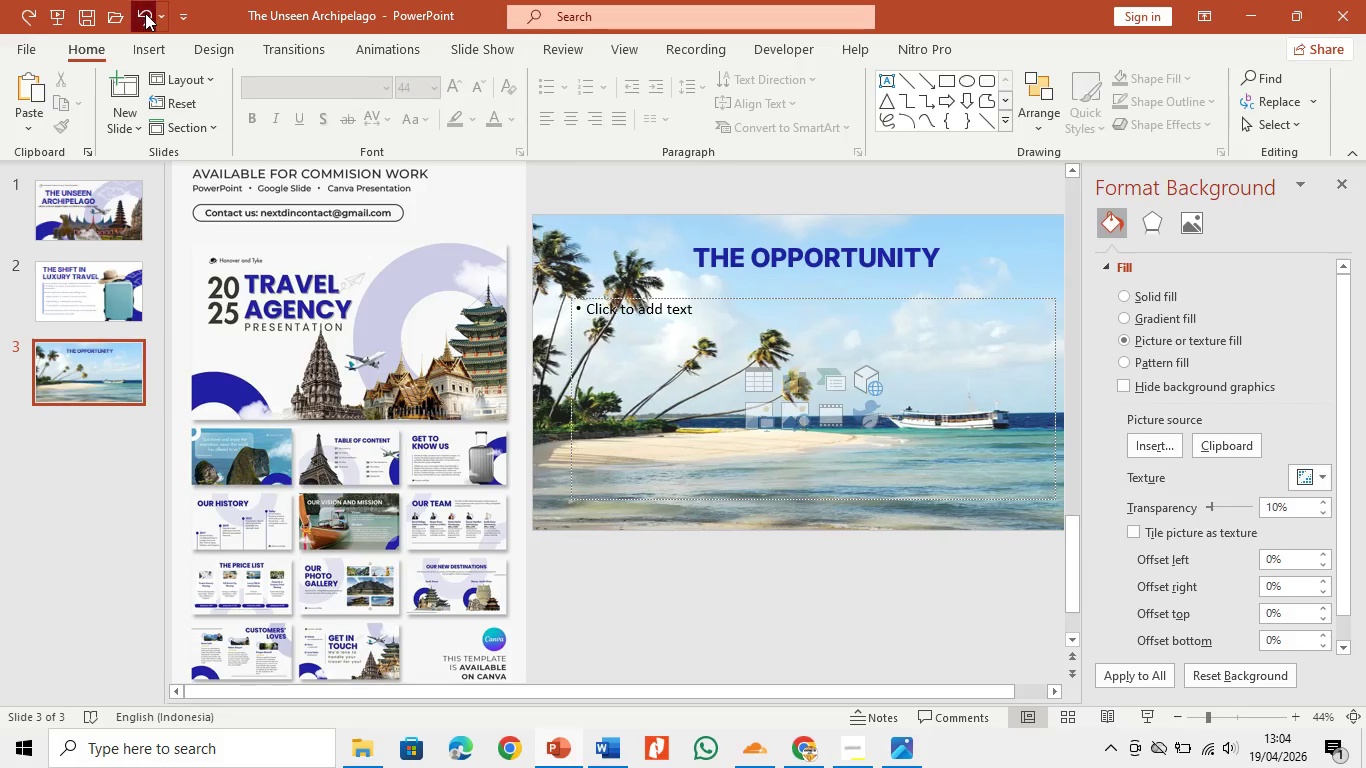 
triple_click([145, 13])
 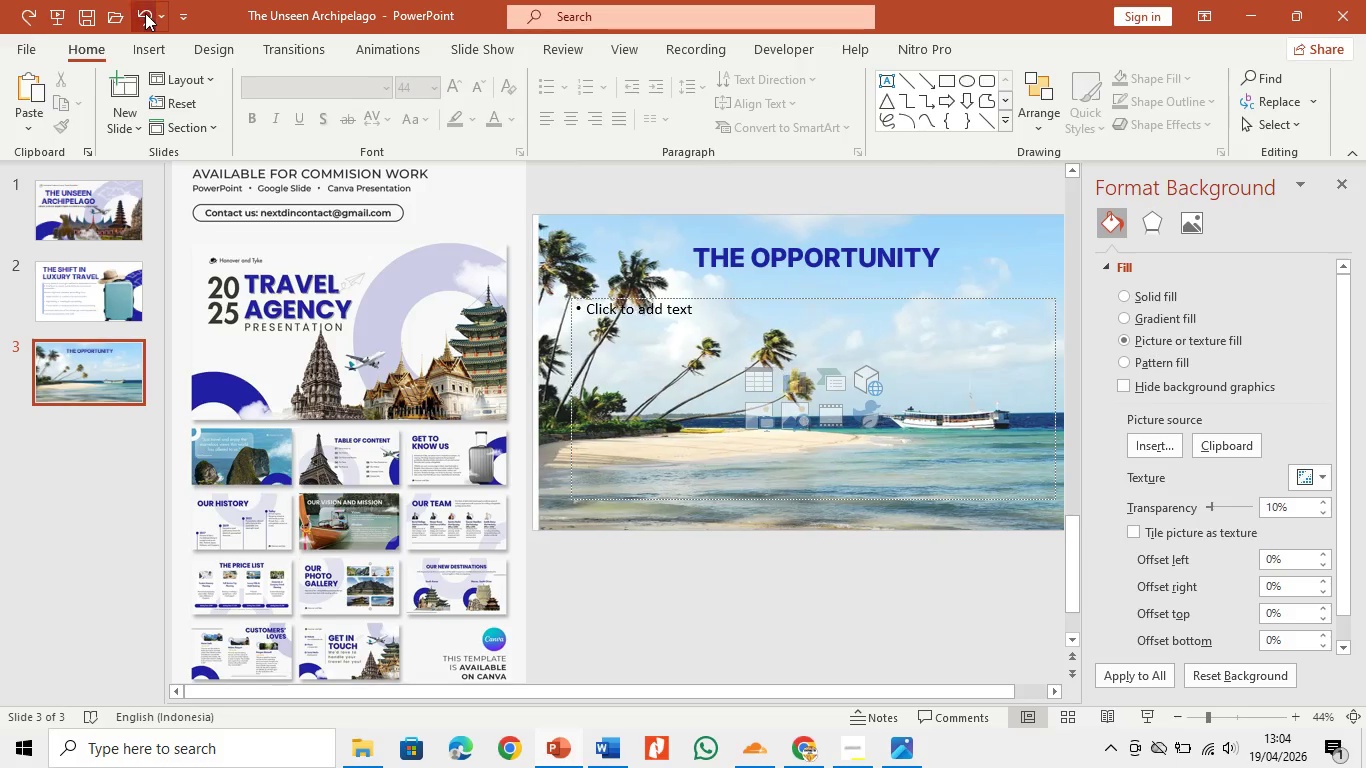 
triple_click([145, 13])
 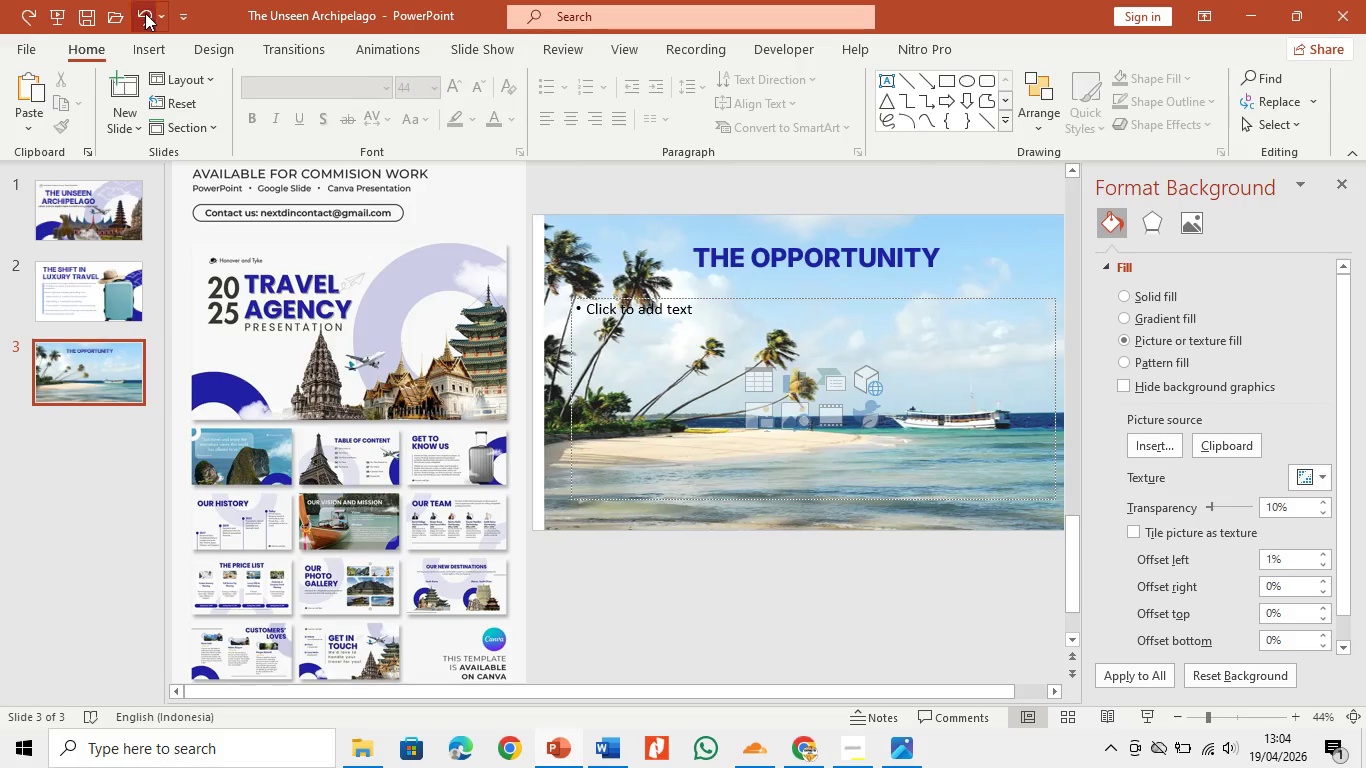 
triple_click([145, 13])
 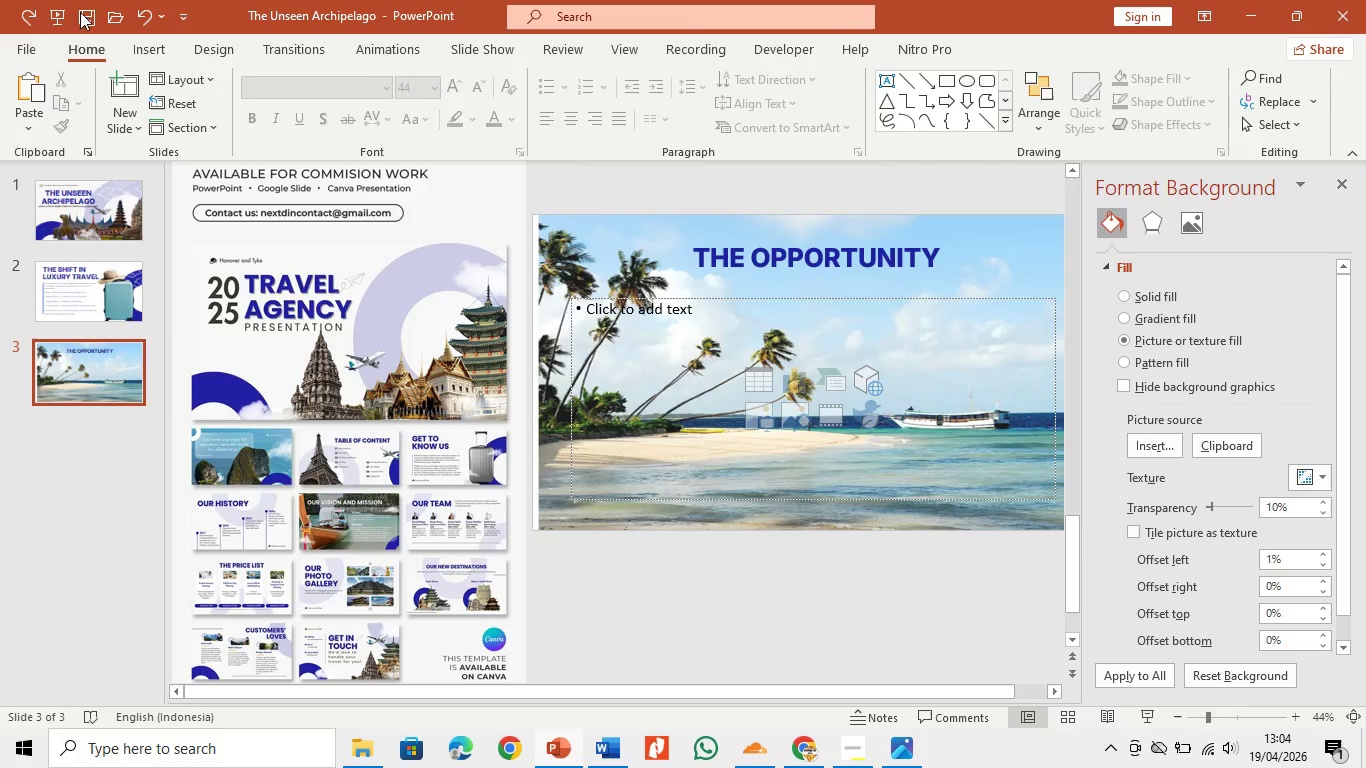 
left_click([29, 18])
 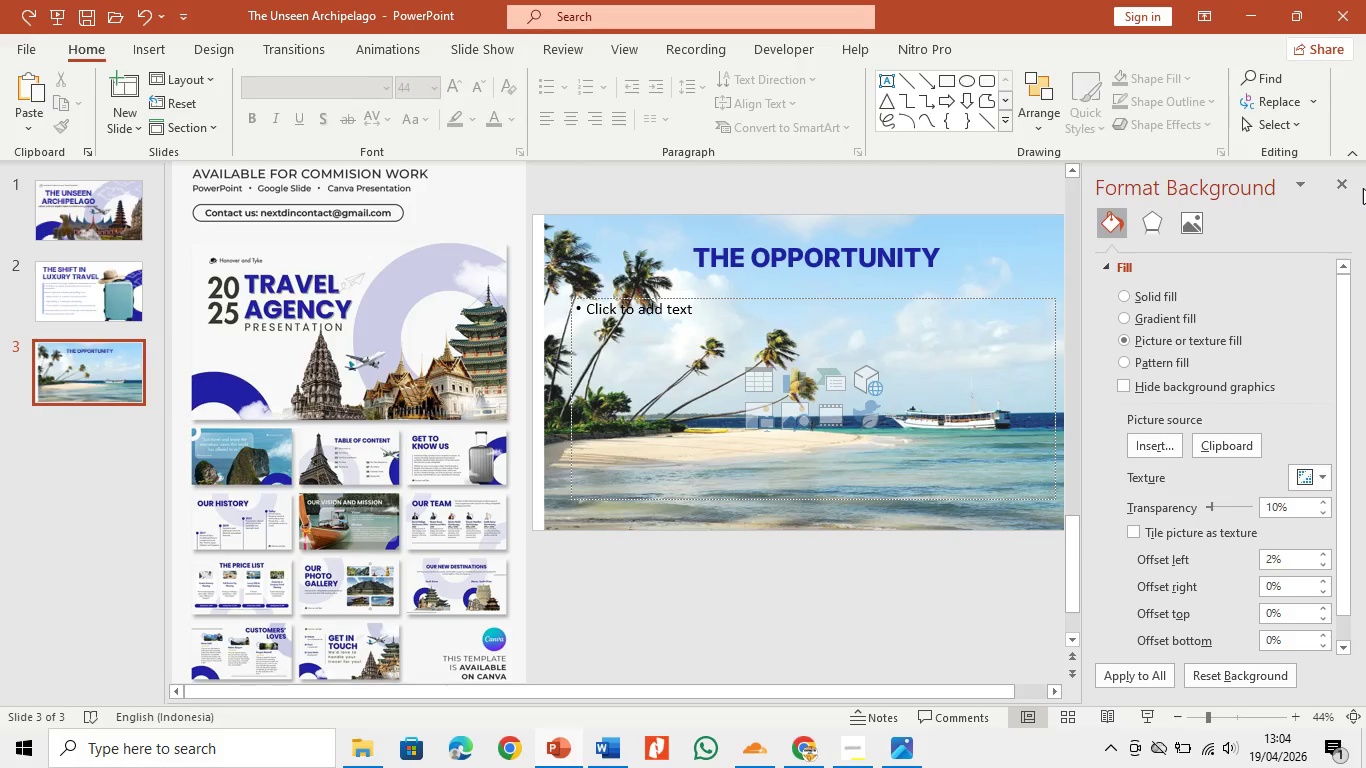 
left_click([1336, 183])
 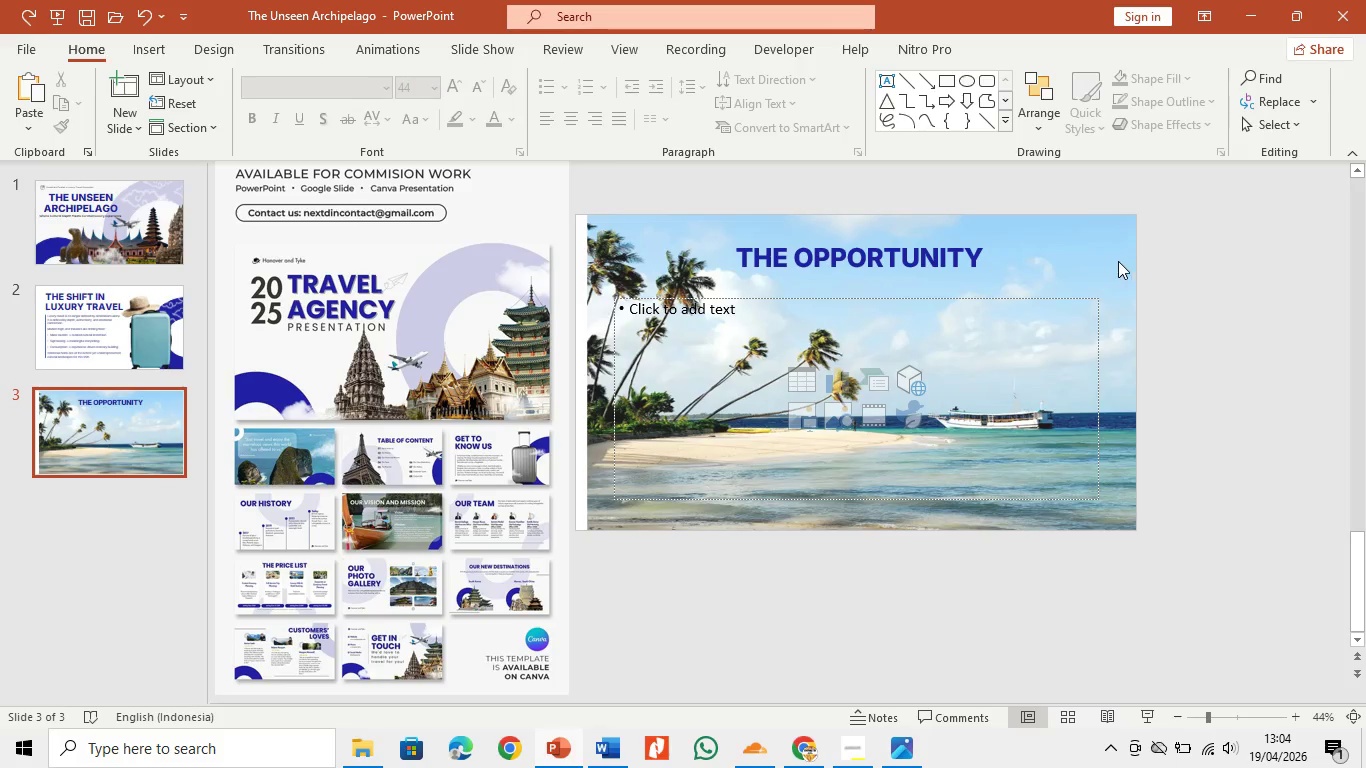 
left_click([1114, 262])
 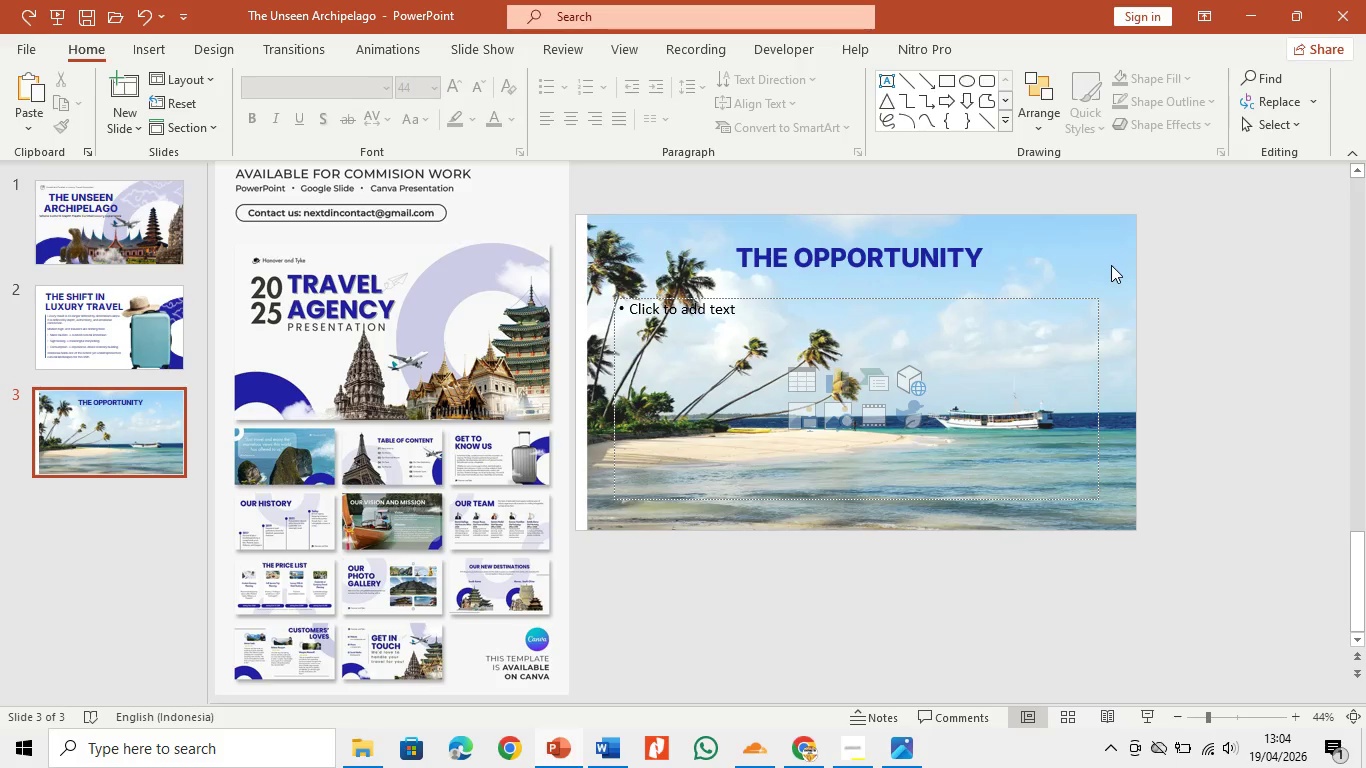 
key(Control+Z)
 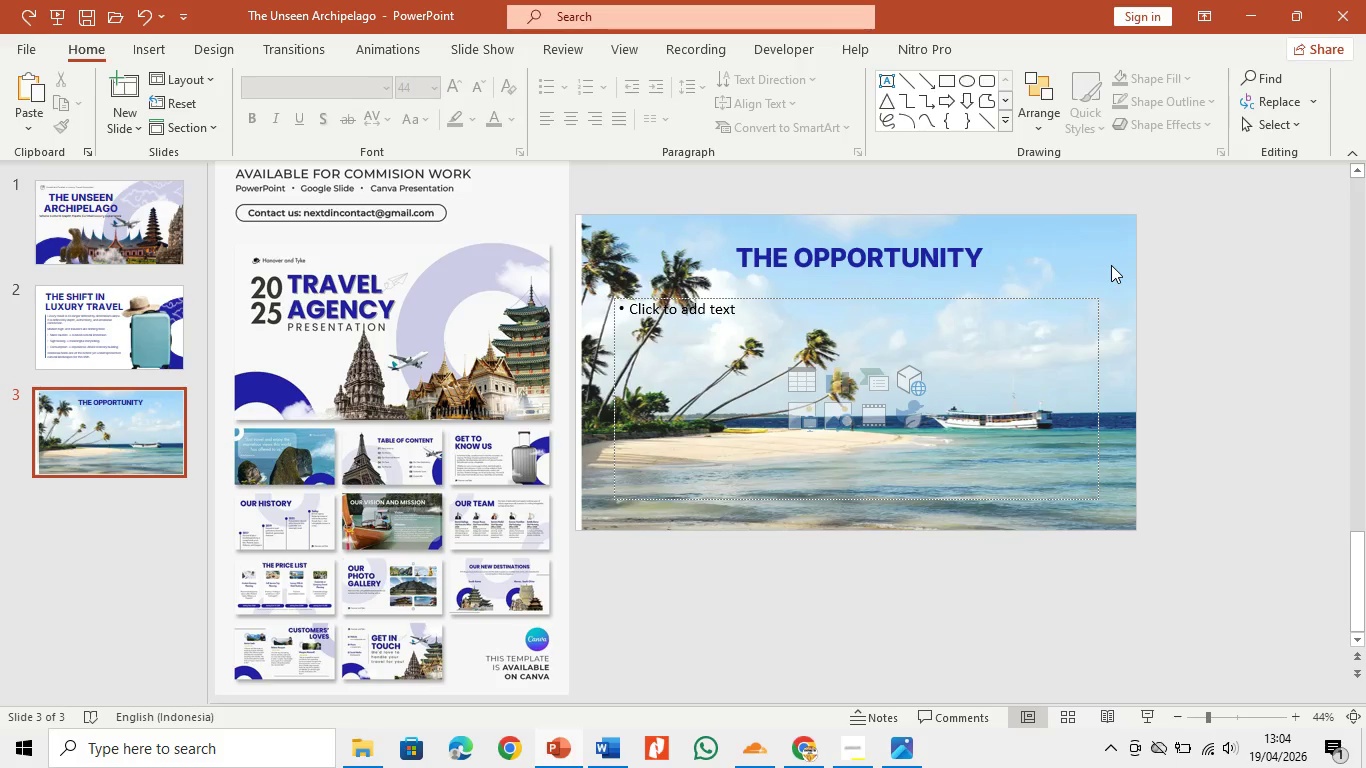 
key(Control+Z)
 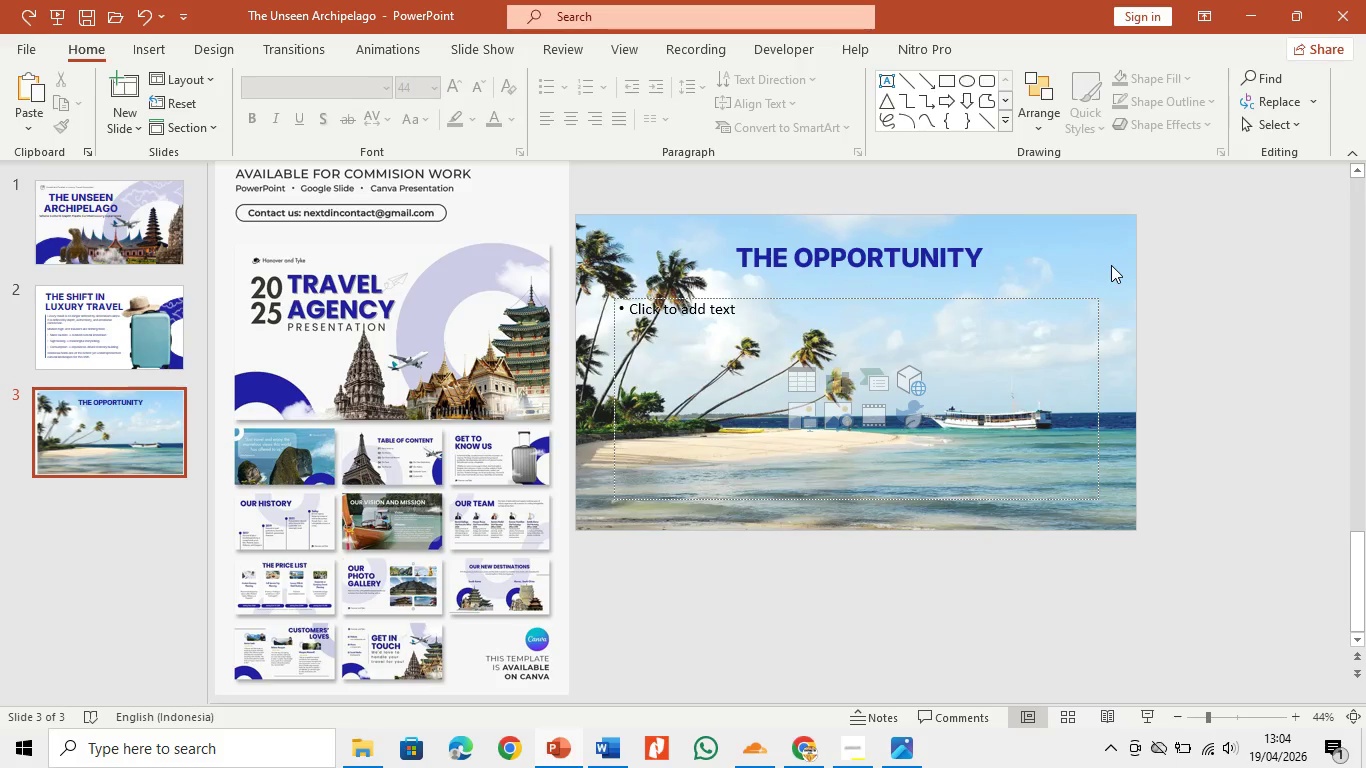 
key(Control+Z)
 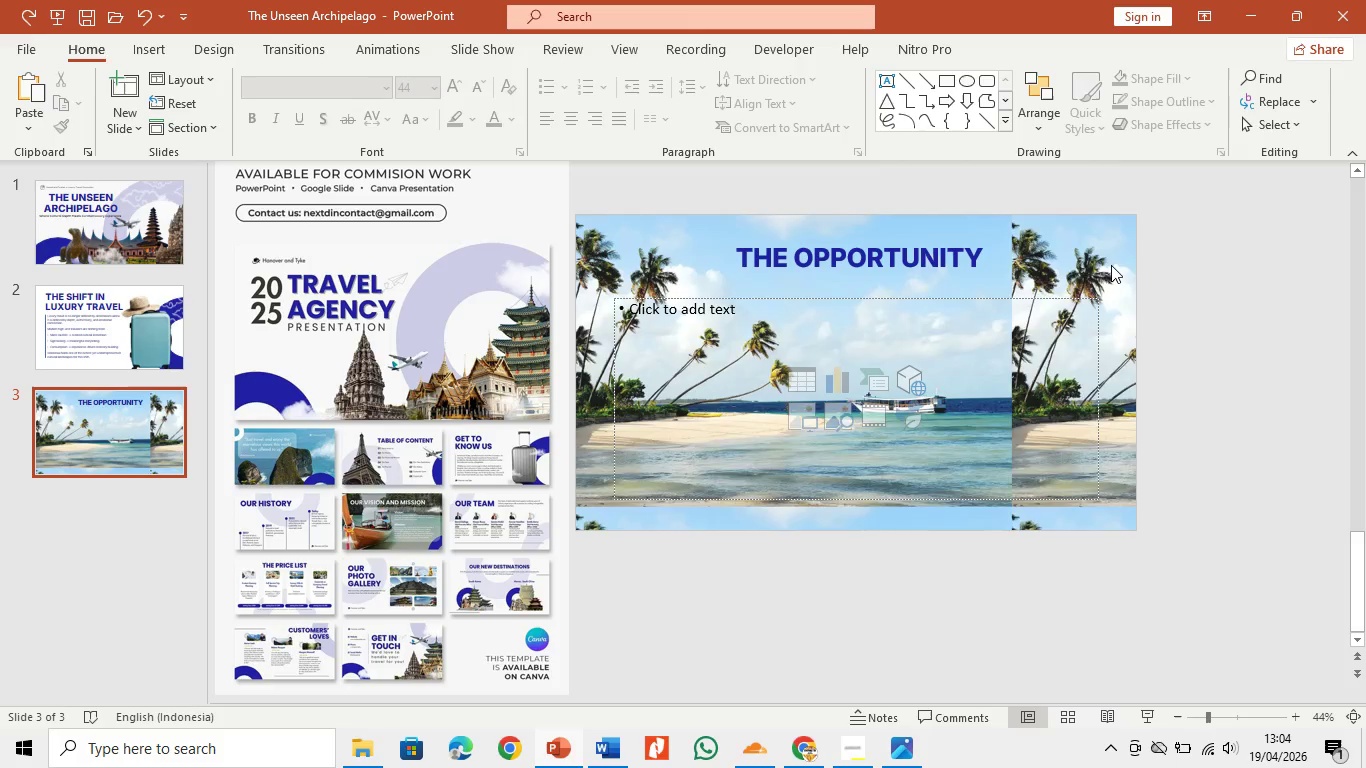 
key(Control+Z)
 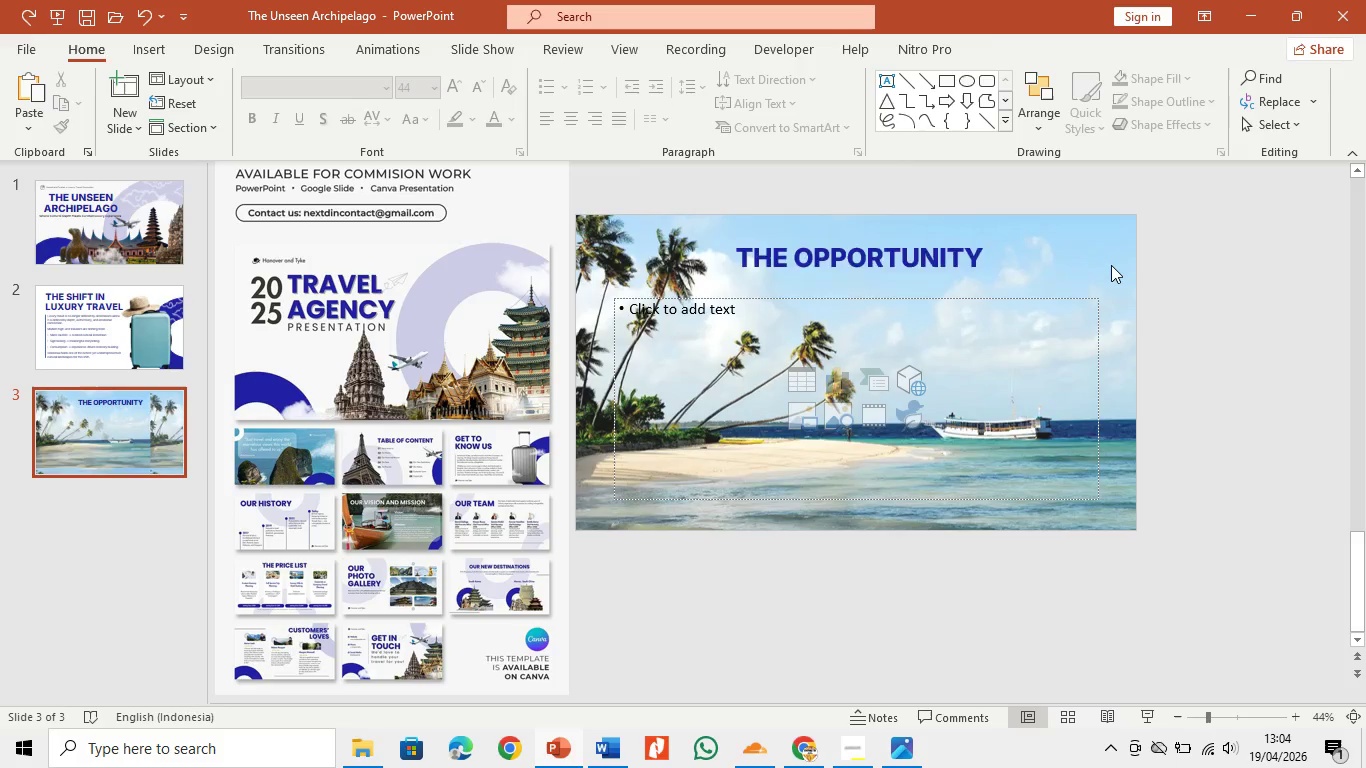 
key(Control+Z)
 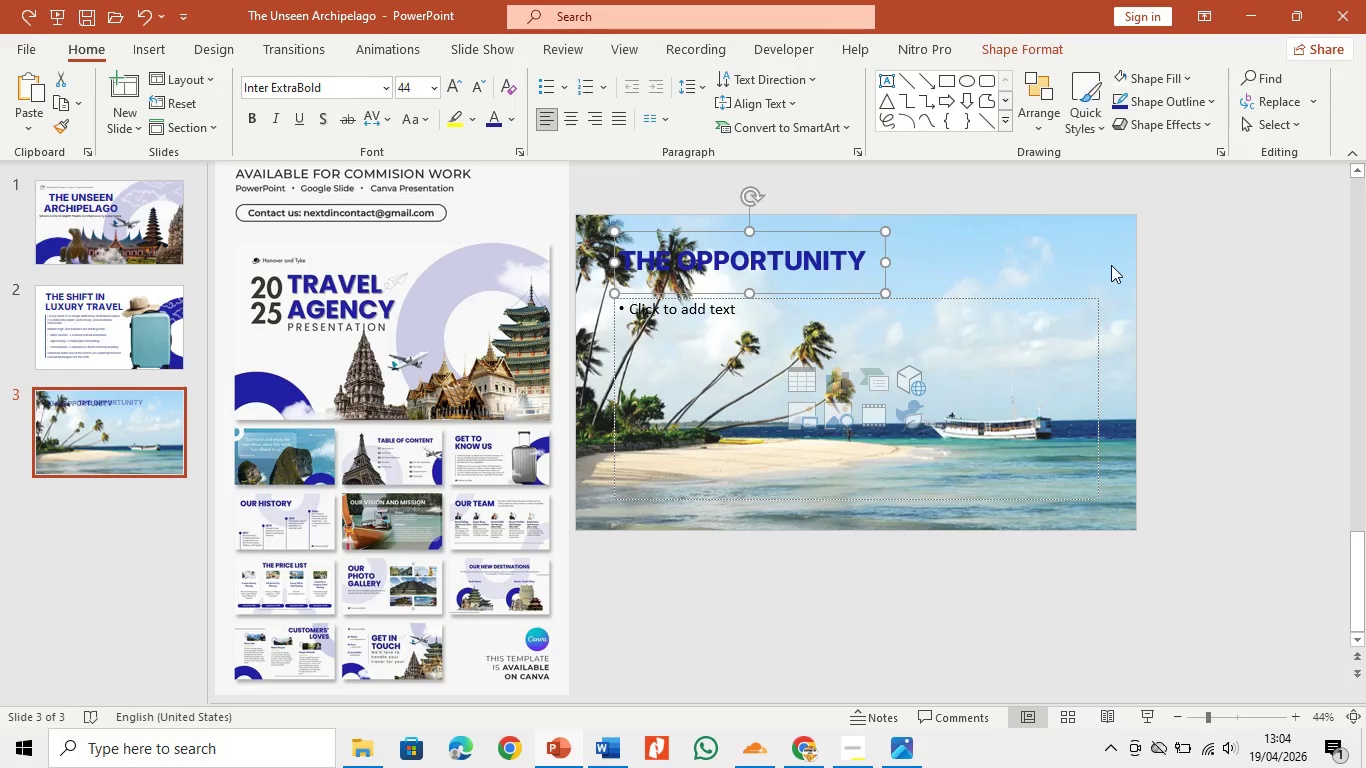 
key(Control+Z)
 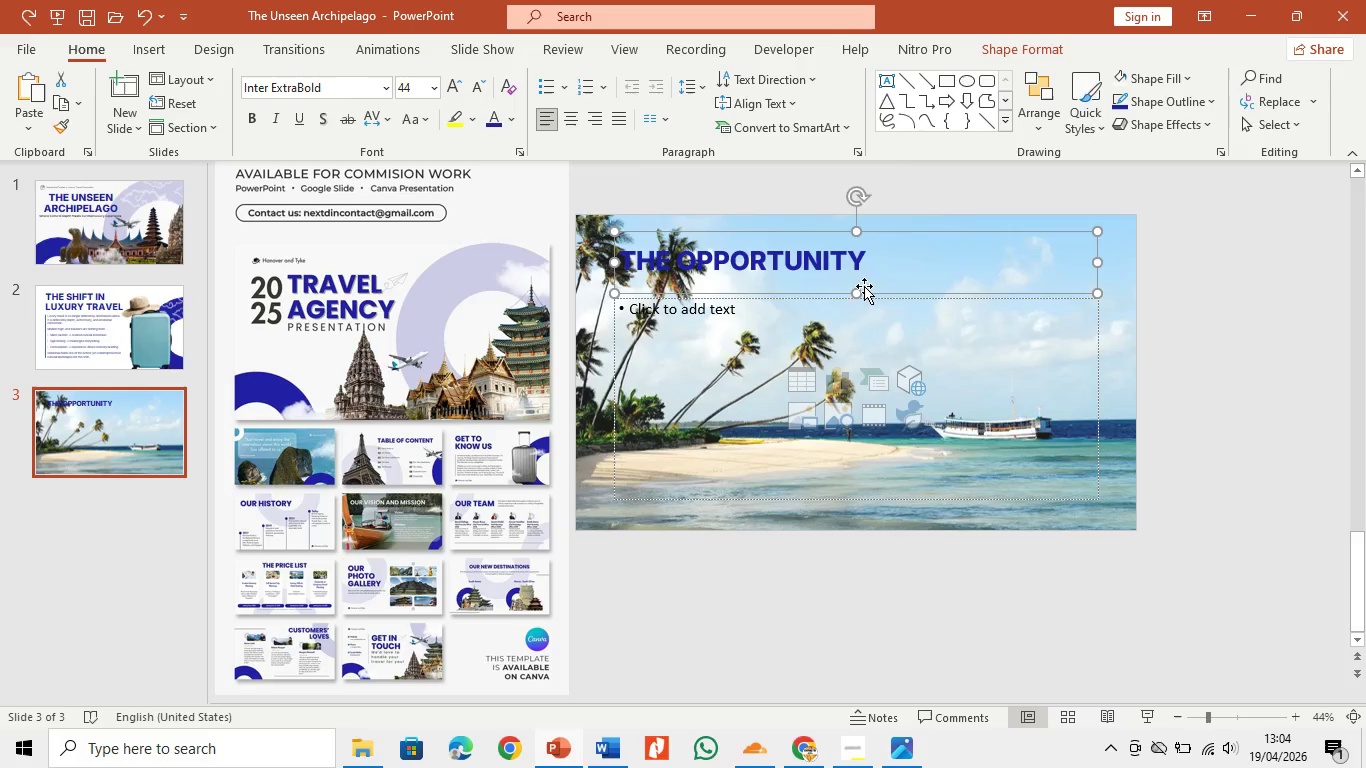 
left_click([867, 290])
 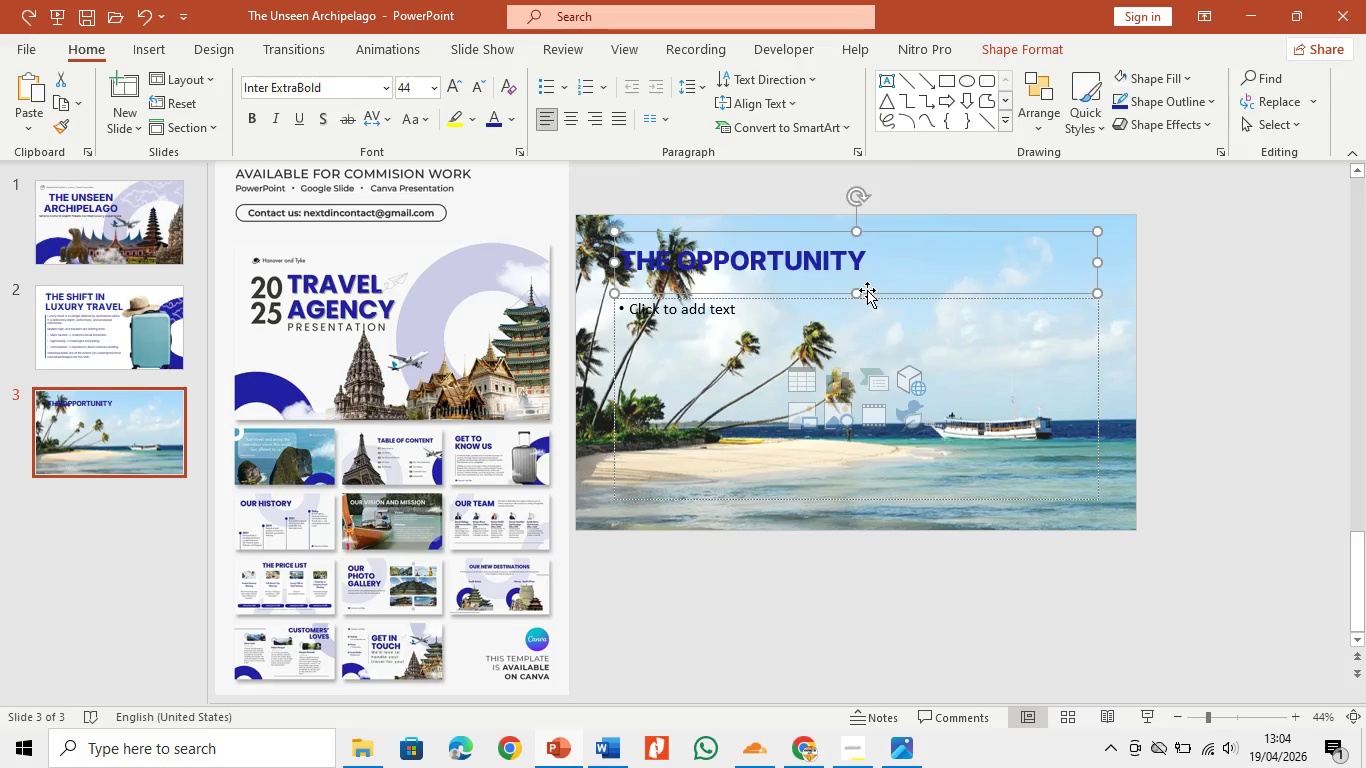 
key(Backspace)
 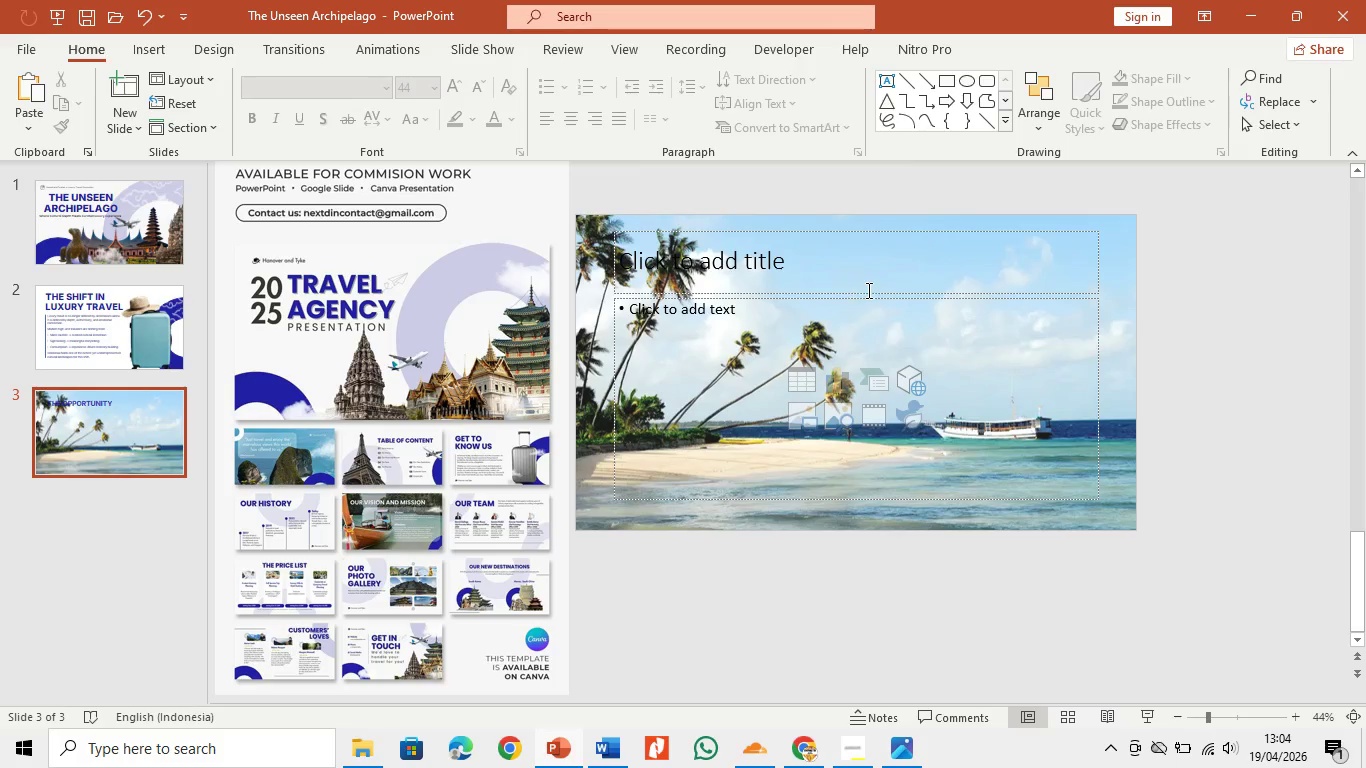 
key(Control+Z)
 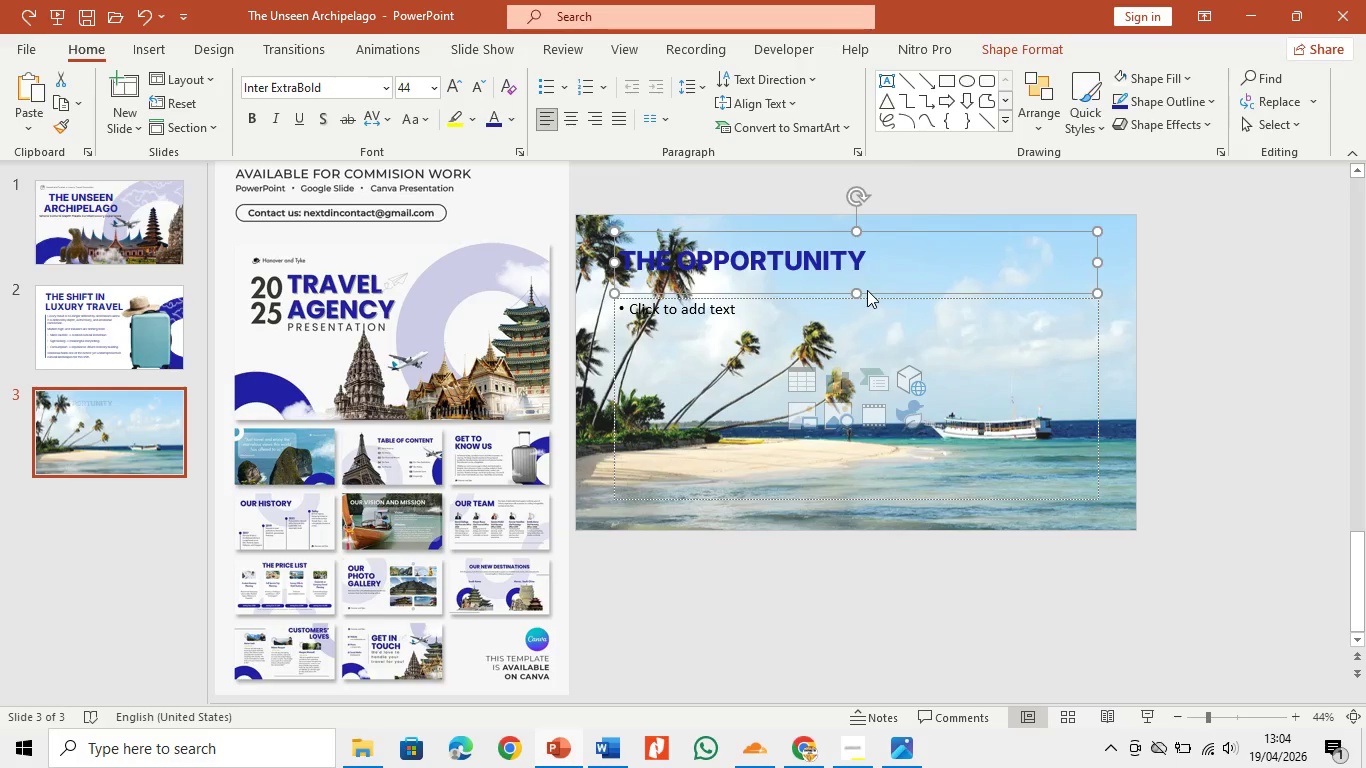 
key(Control+Z)
 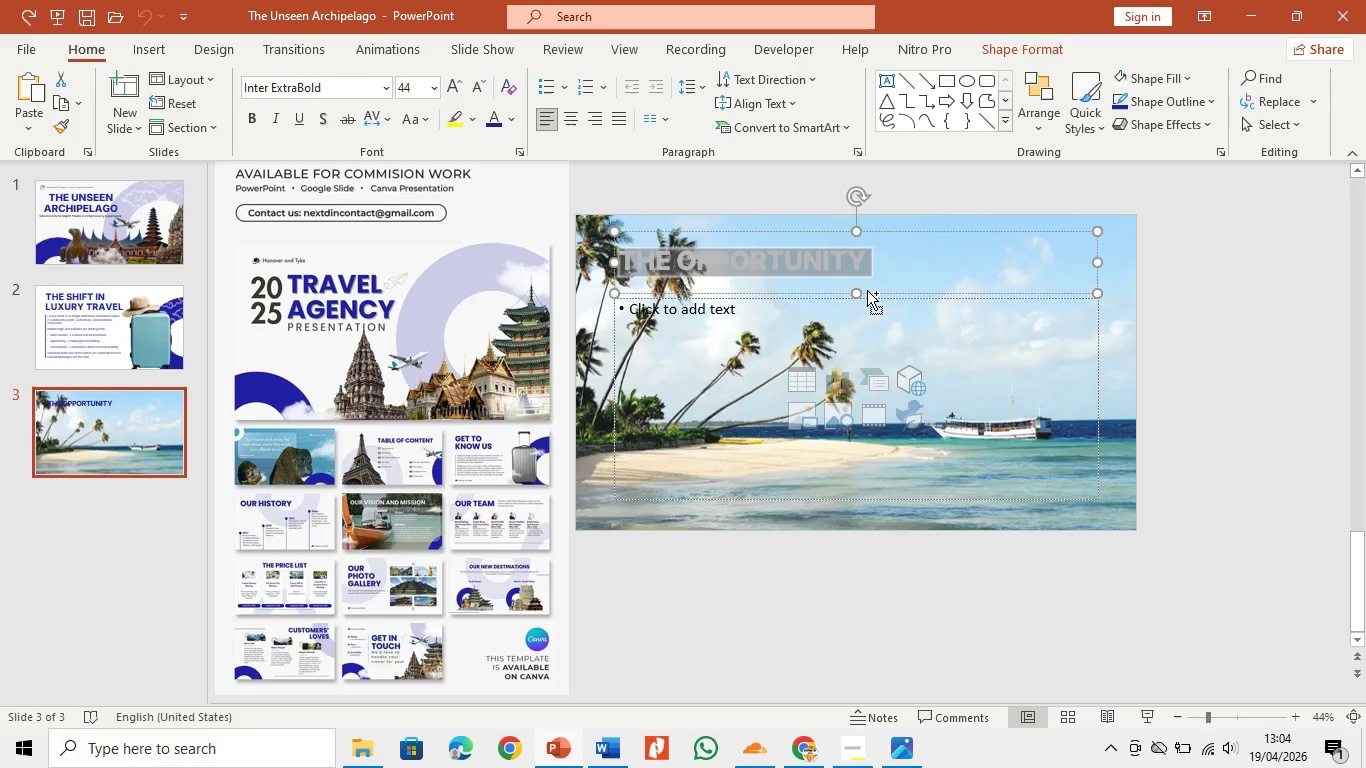 
key(Control+Z)
 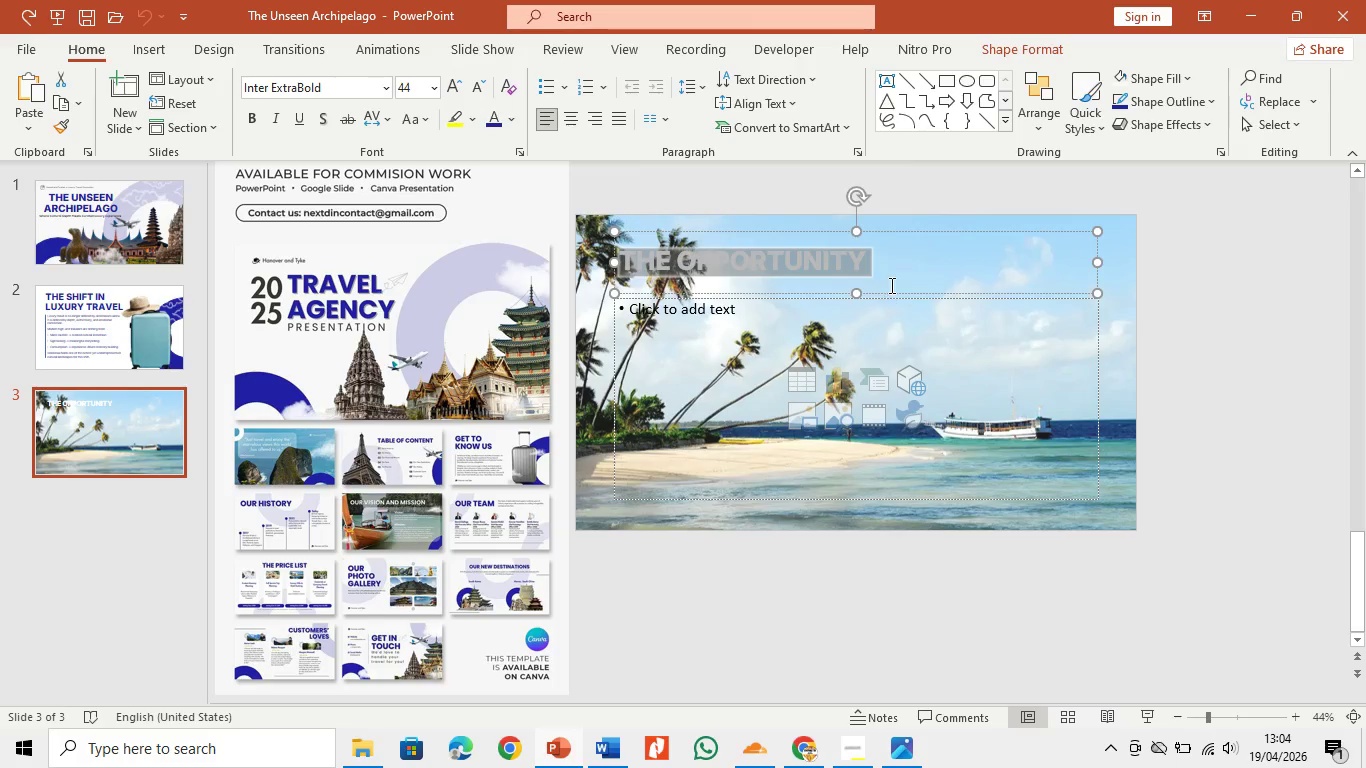 
key(Control+Z)
 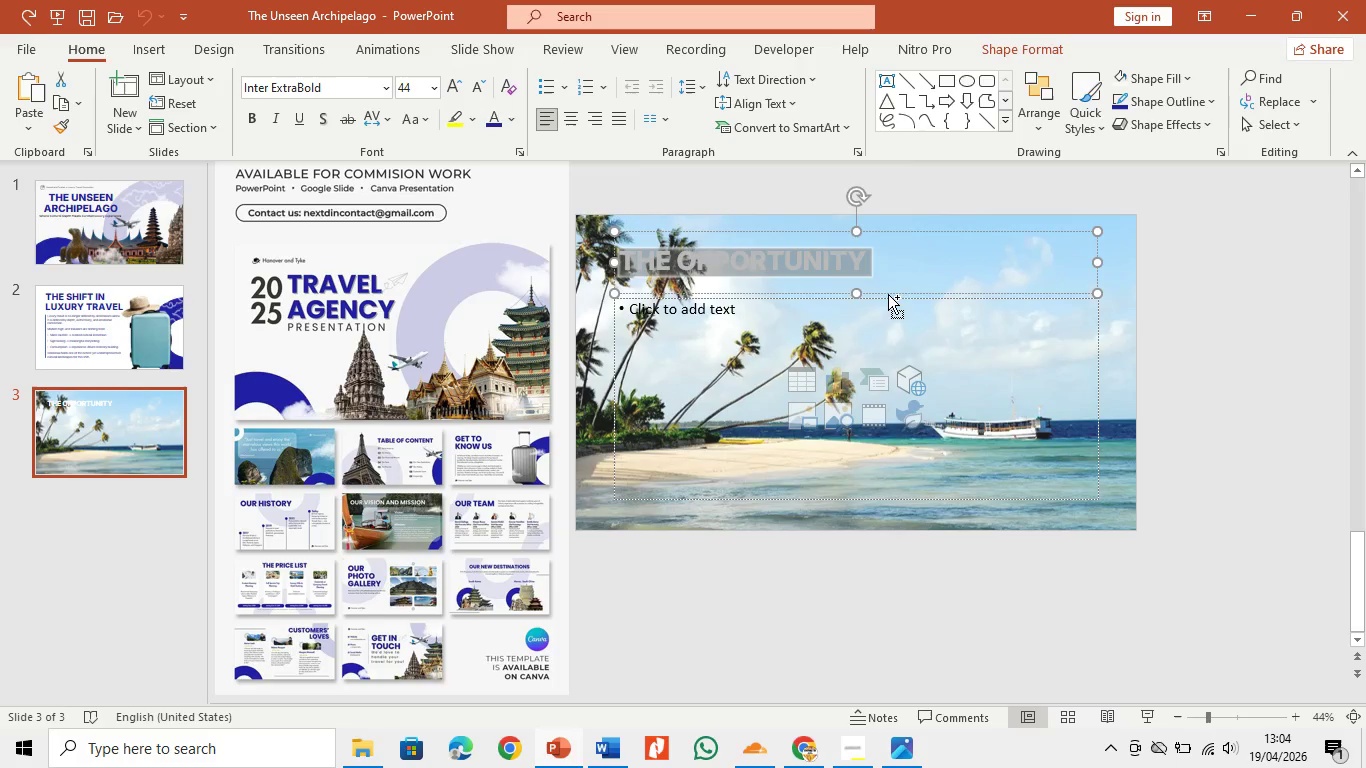 
key(Control+Z)
 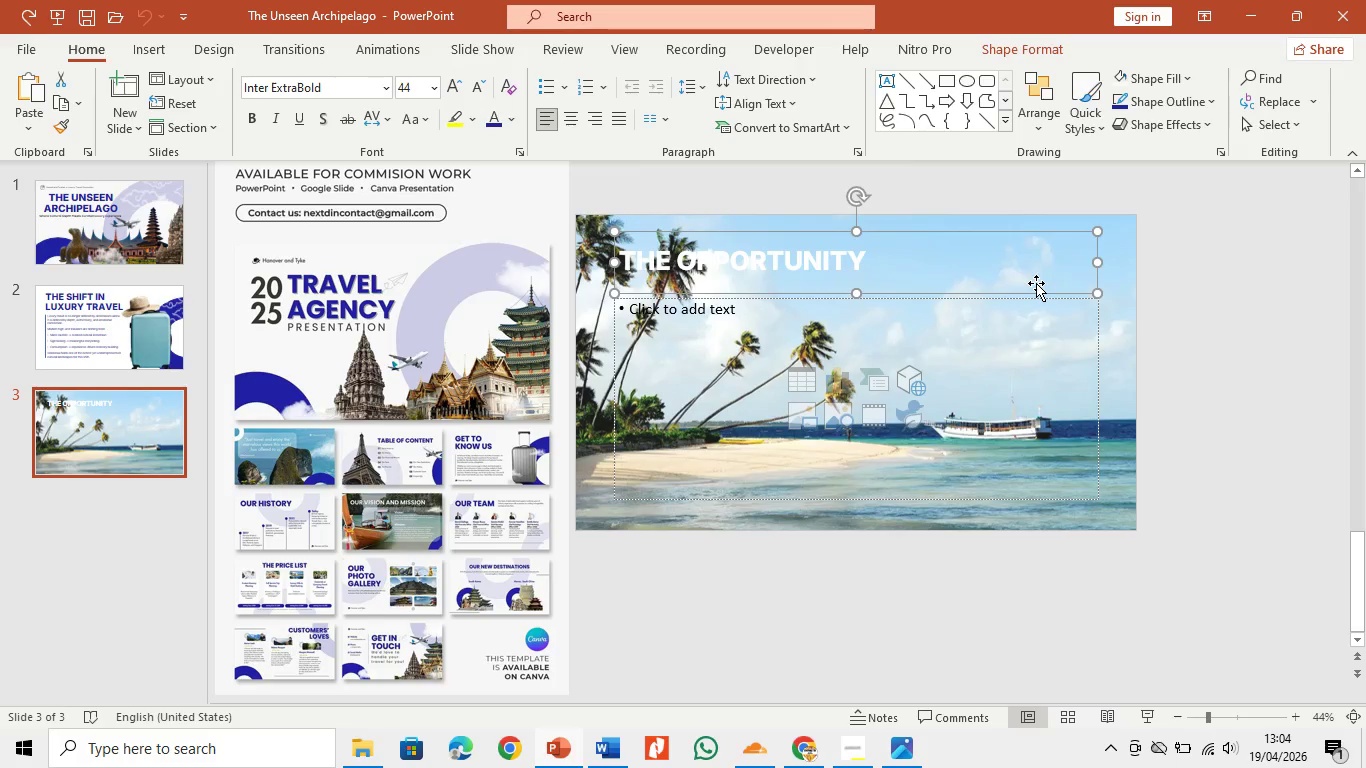 
key(Backspace)
 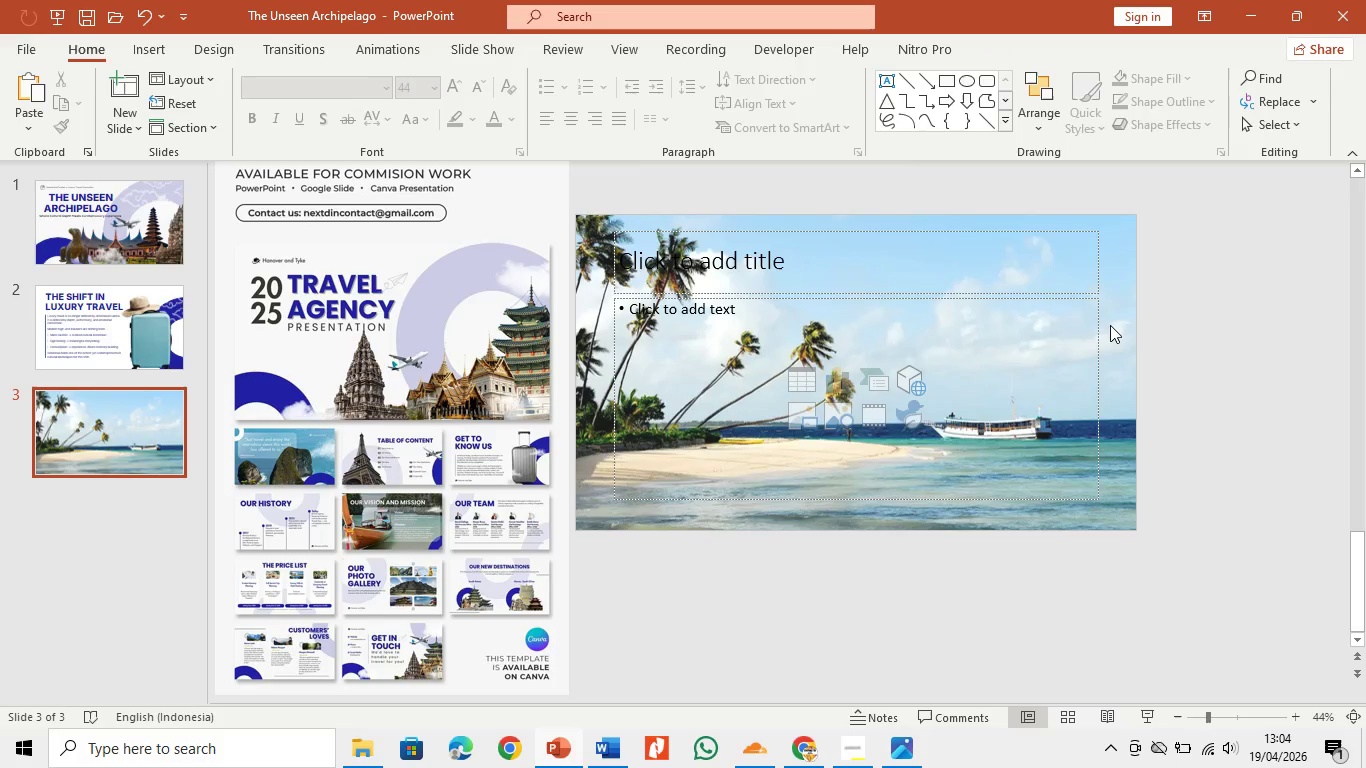 
right_click([1111, 325])
 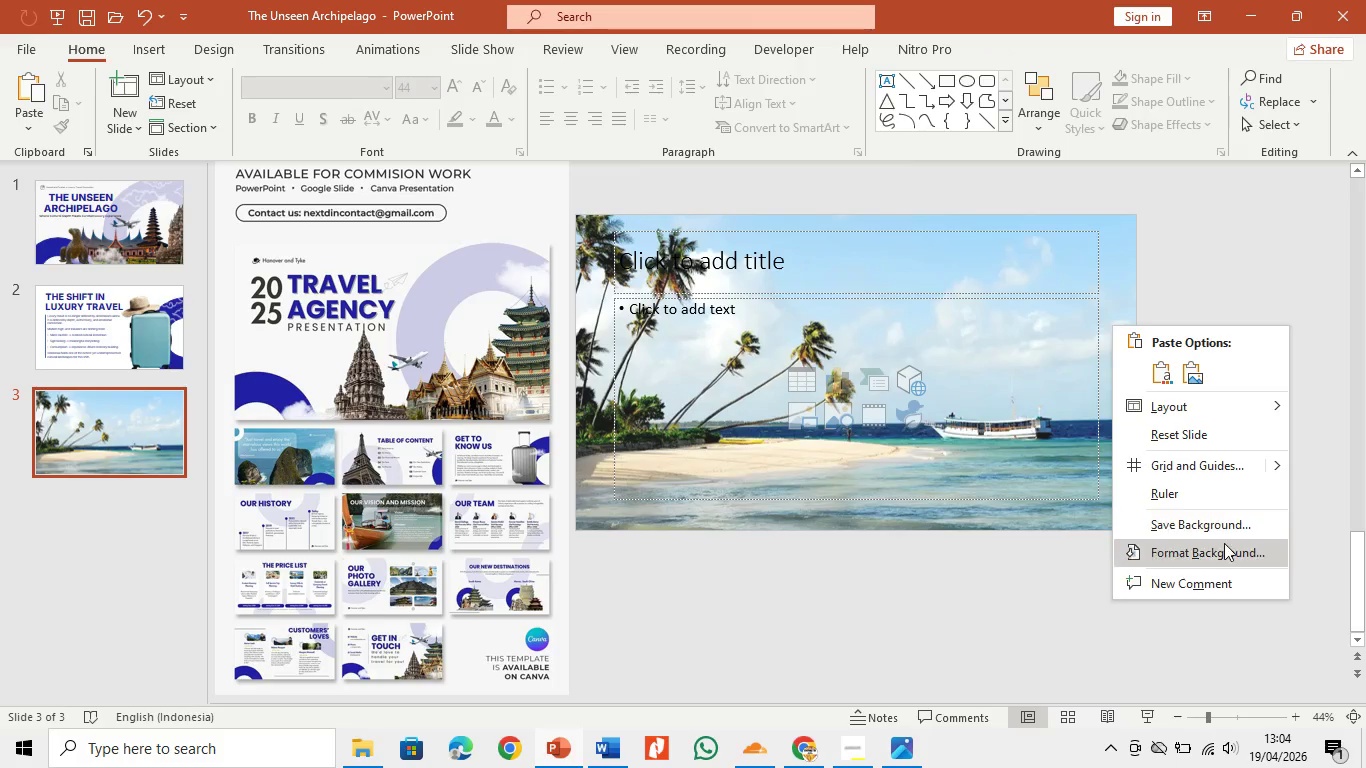 
left_click([1224, 543])
 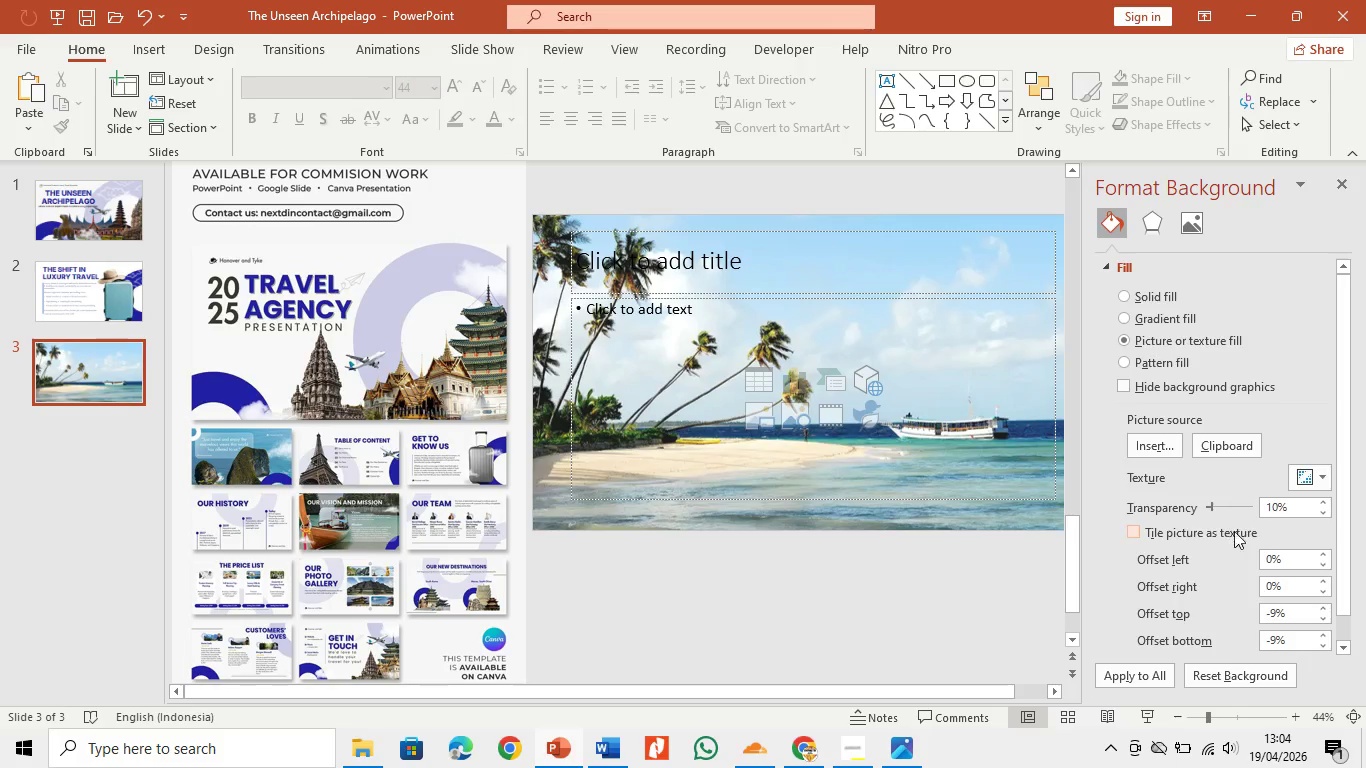 
left_click([1163, 296])
 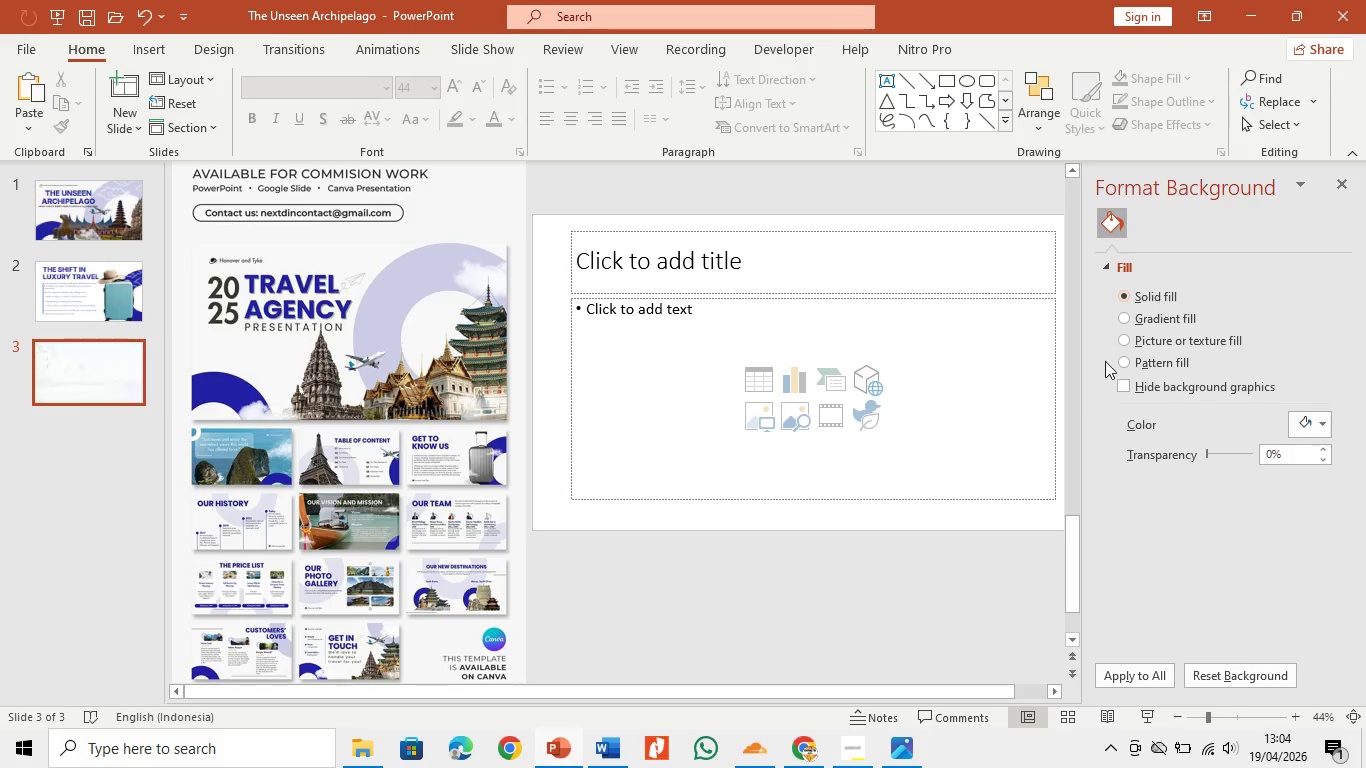 
left_click([843, 680])
 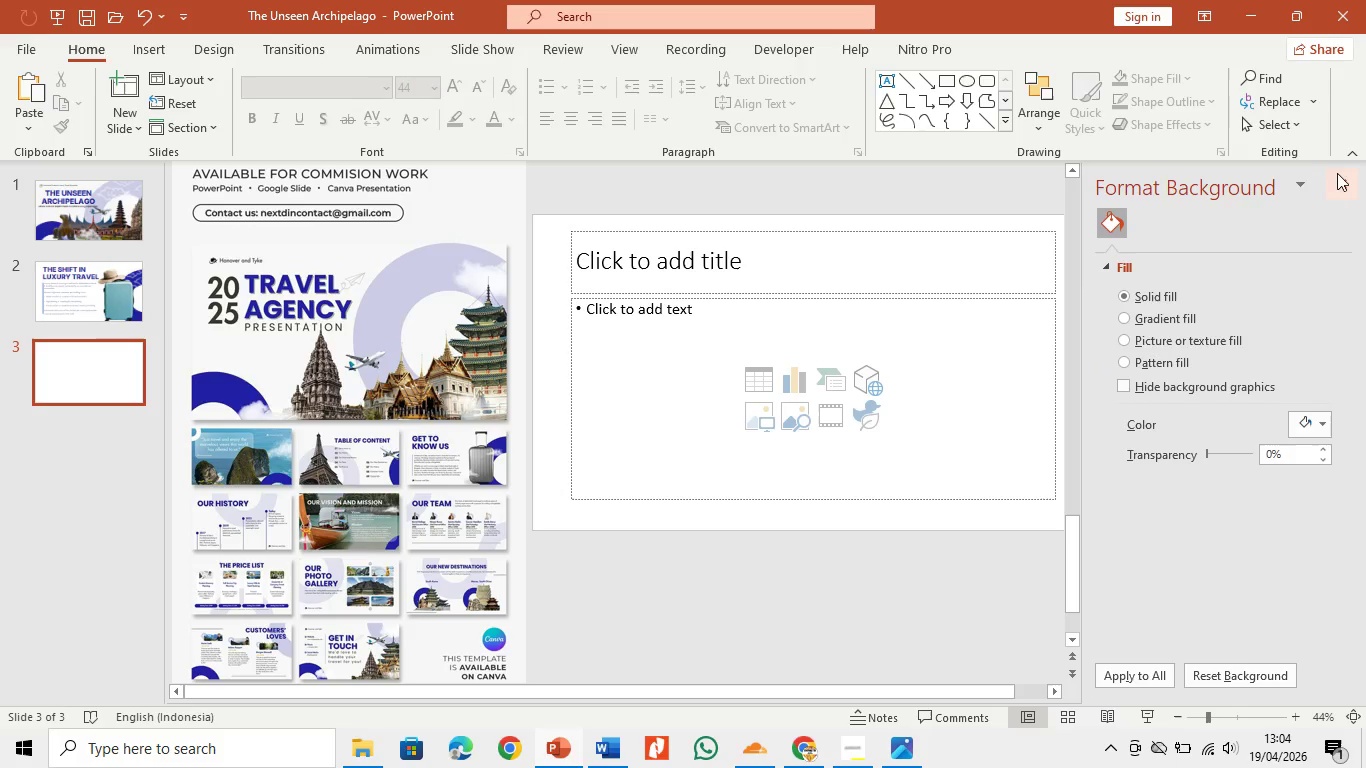 
left_click([1345, 171])
 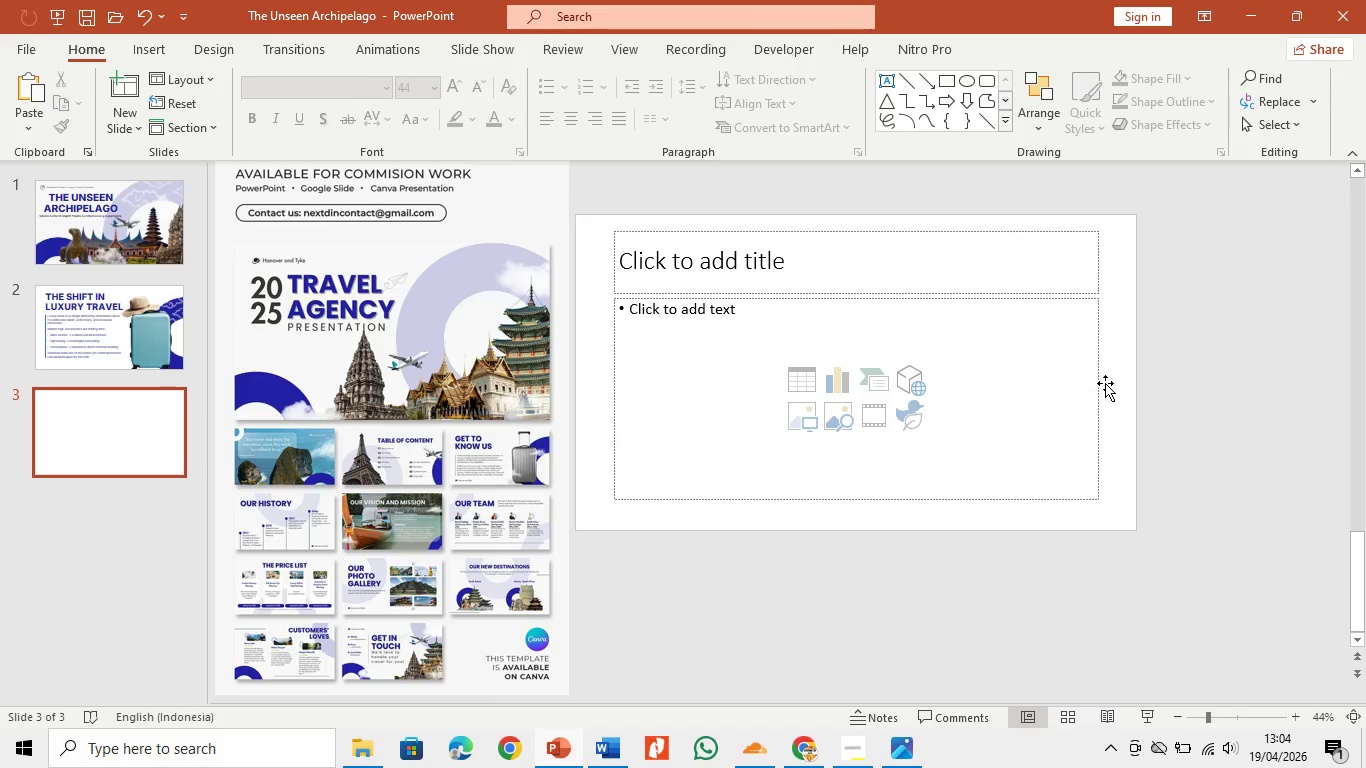 
right_click([1106, 383])
 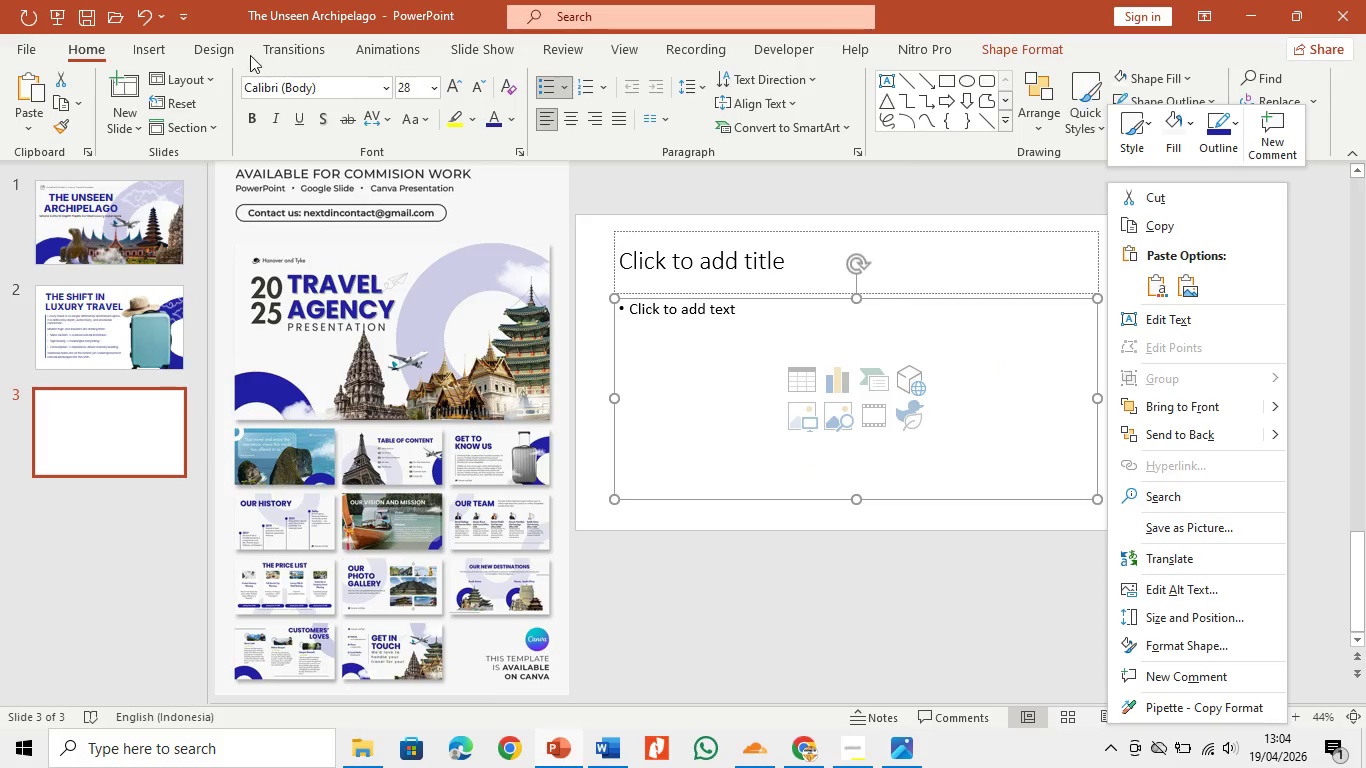 
left_click([165, 37])
 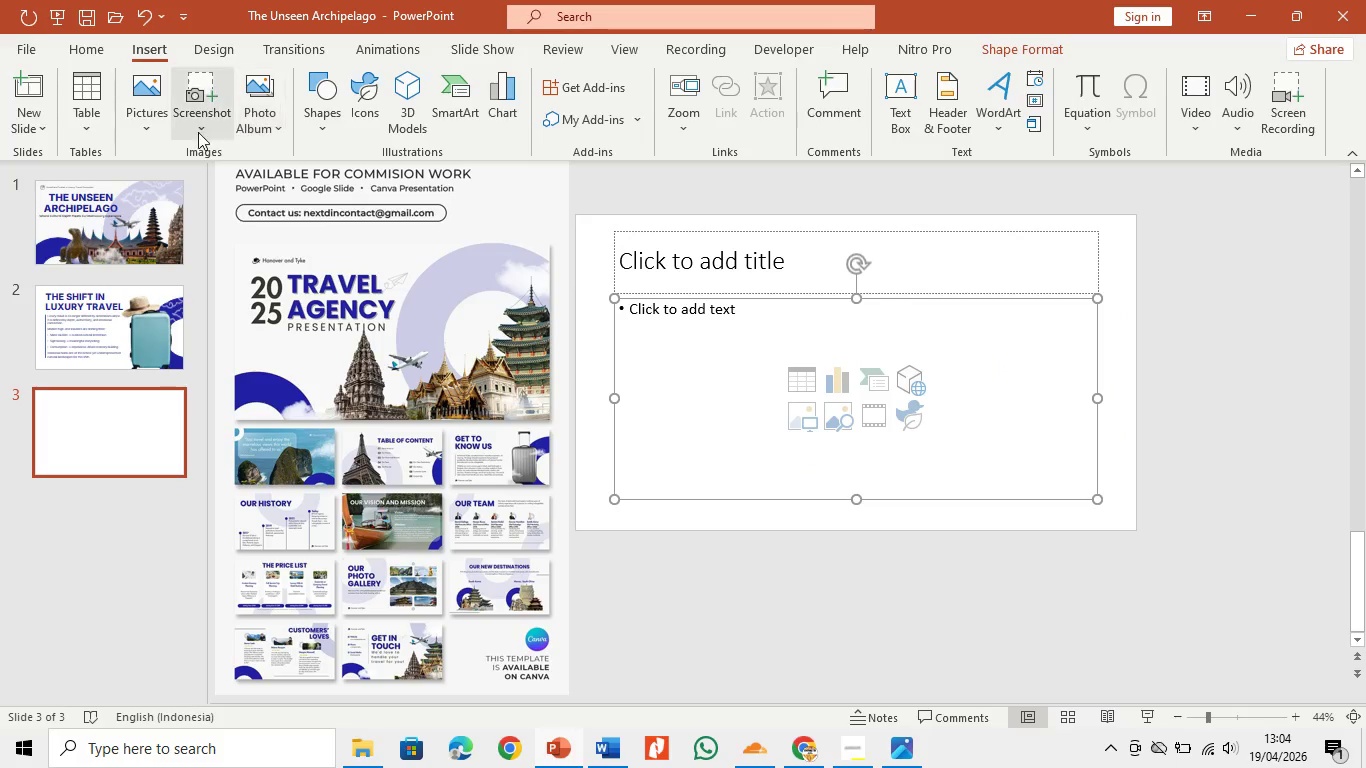 
left_click([159, 135])
 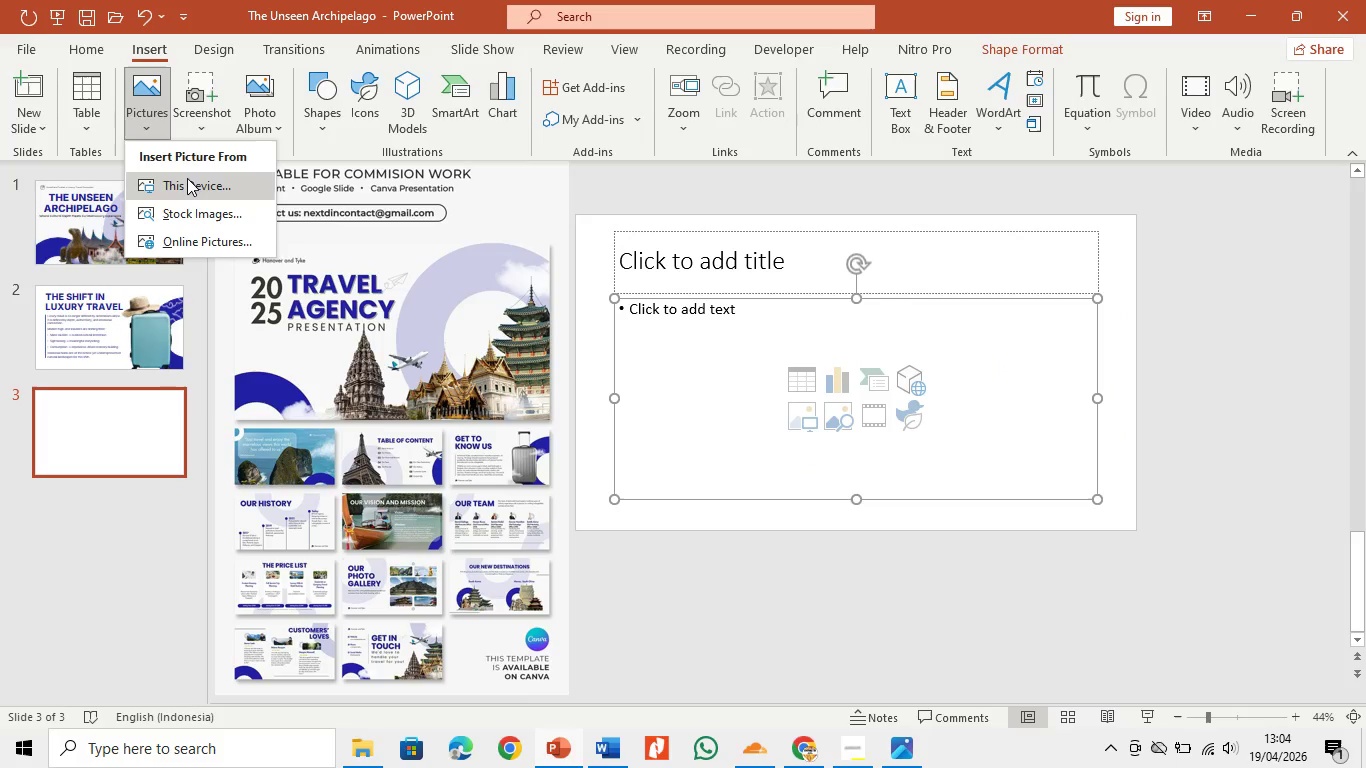 
left_click([187, 179])
 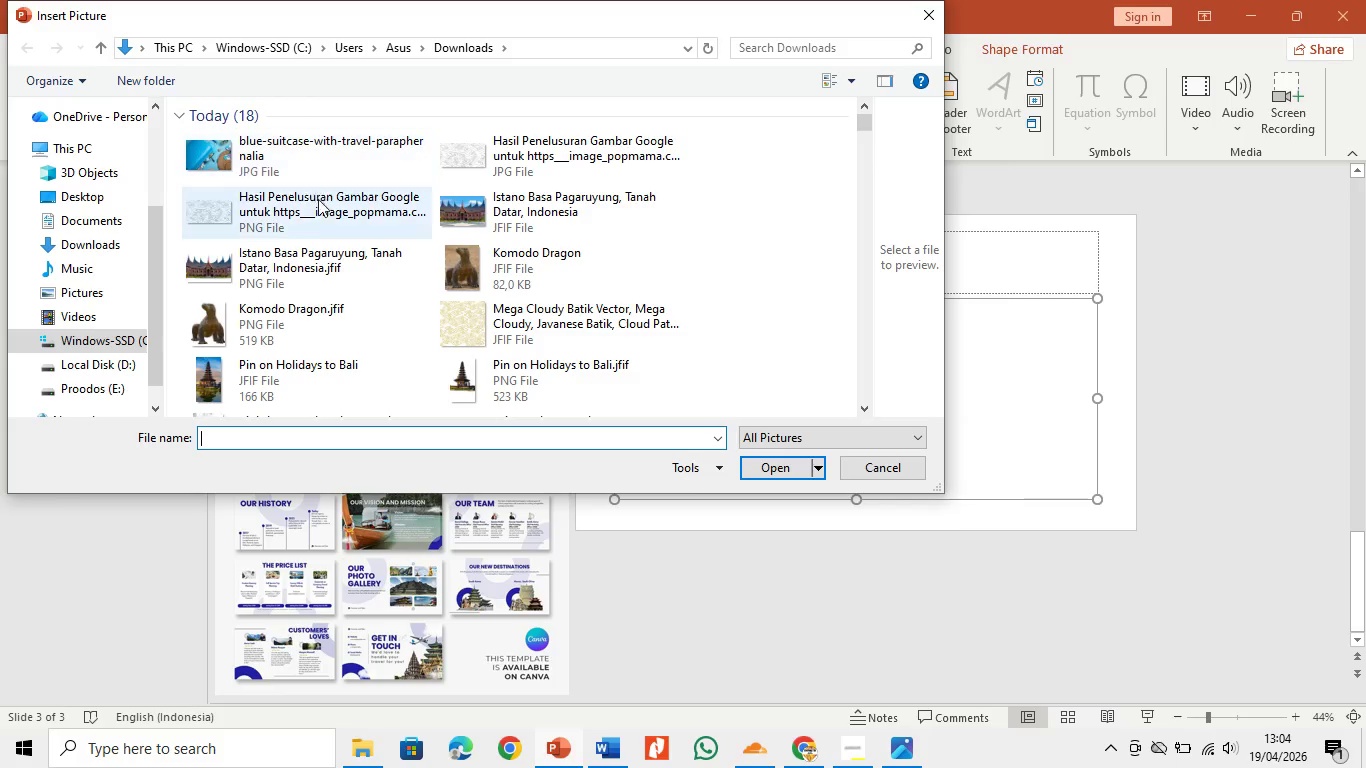 
left_click([105, 238])
 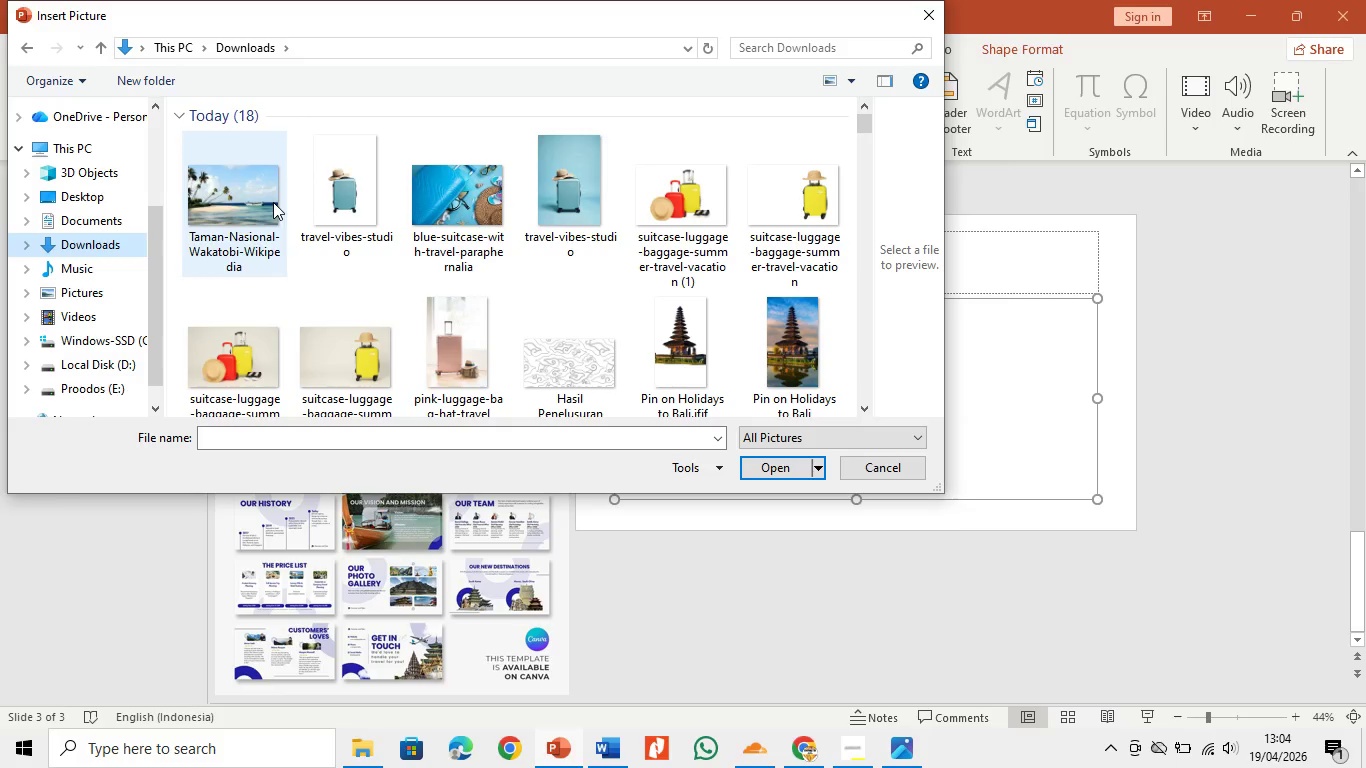 
double_click([273, 202])
 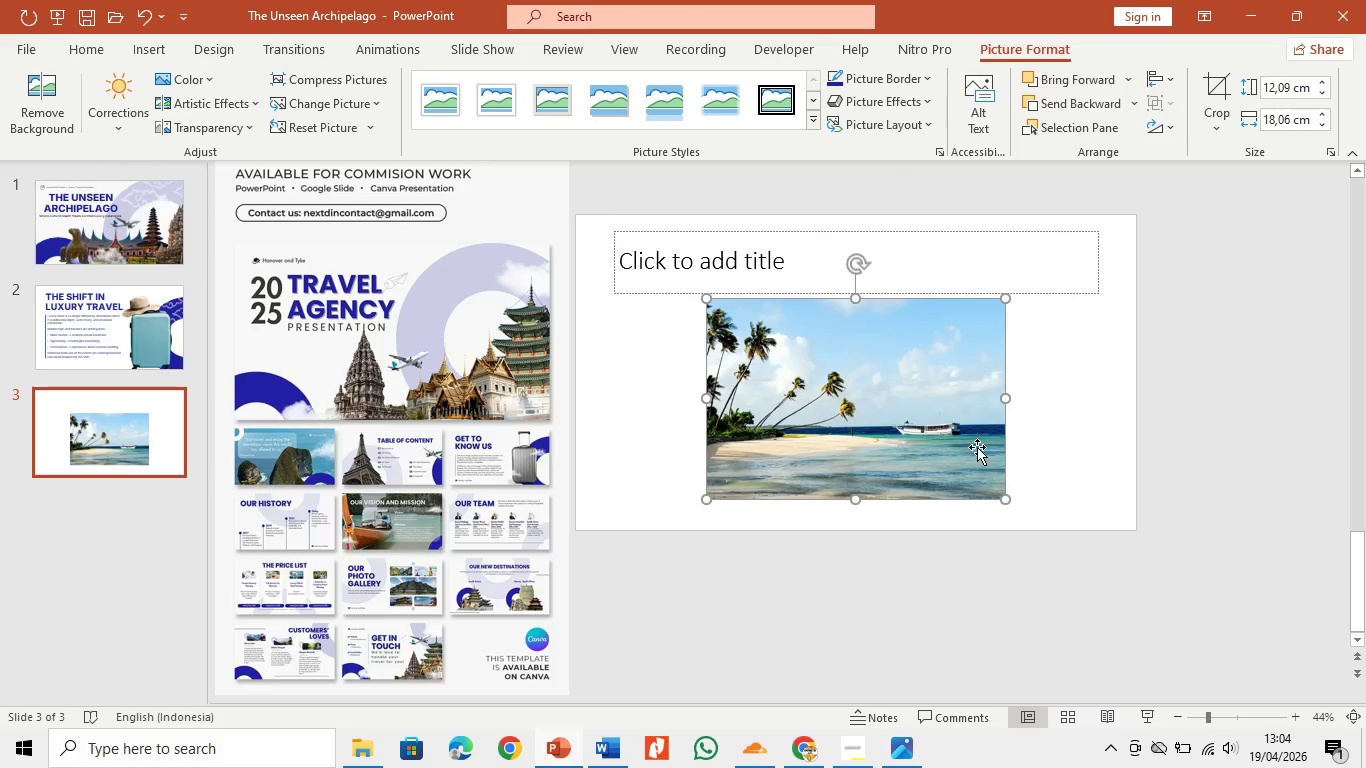 
left_click_drag(start_coordinate=[977, 447], to_coordinate=[851, 365])
 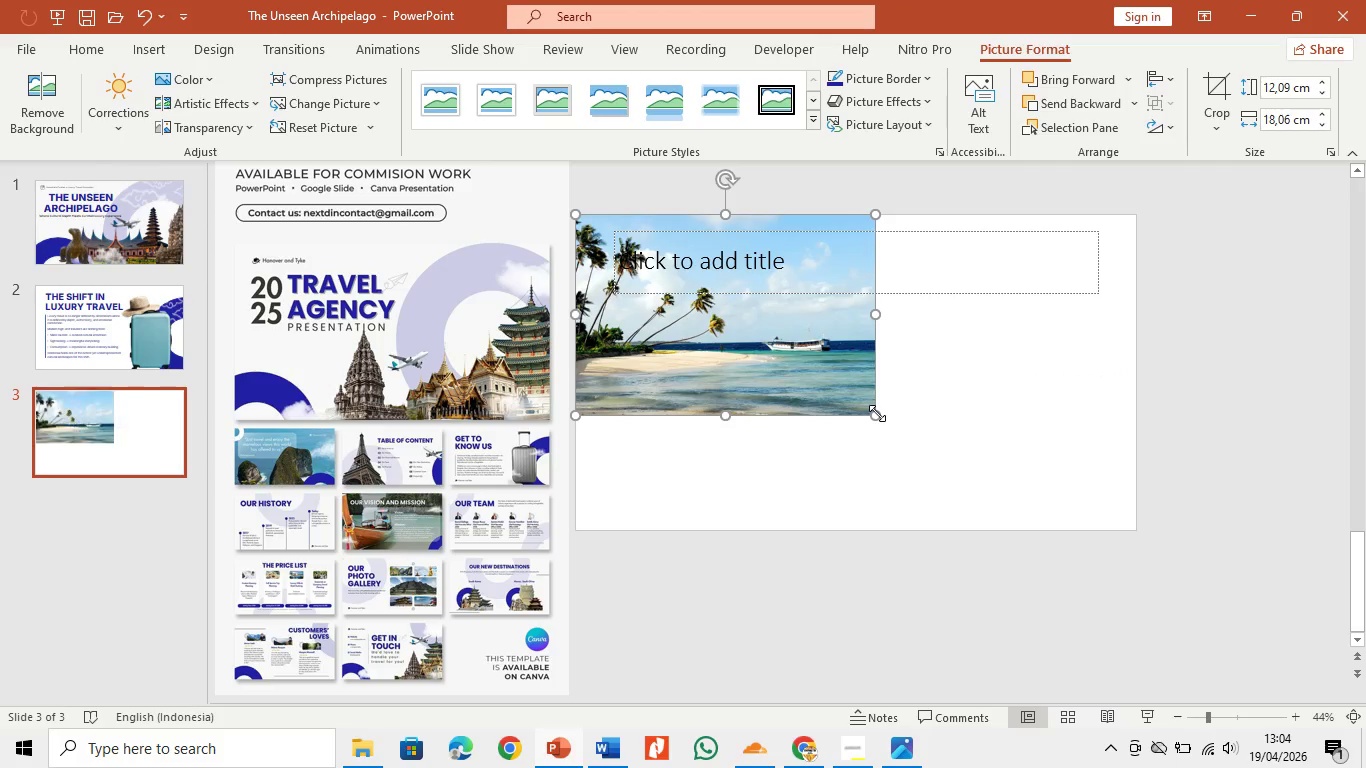 
left_click_drag(start_coordinate=[877, 413], to_coordinate=[1037, 528])
 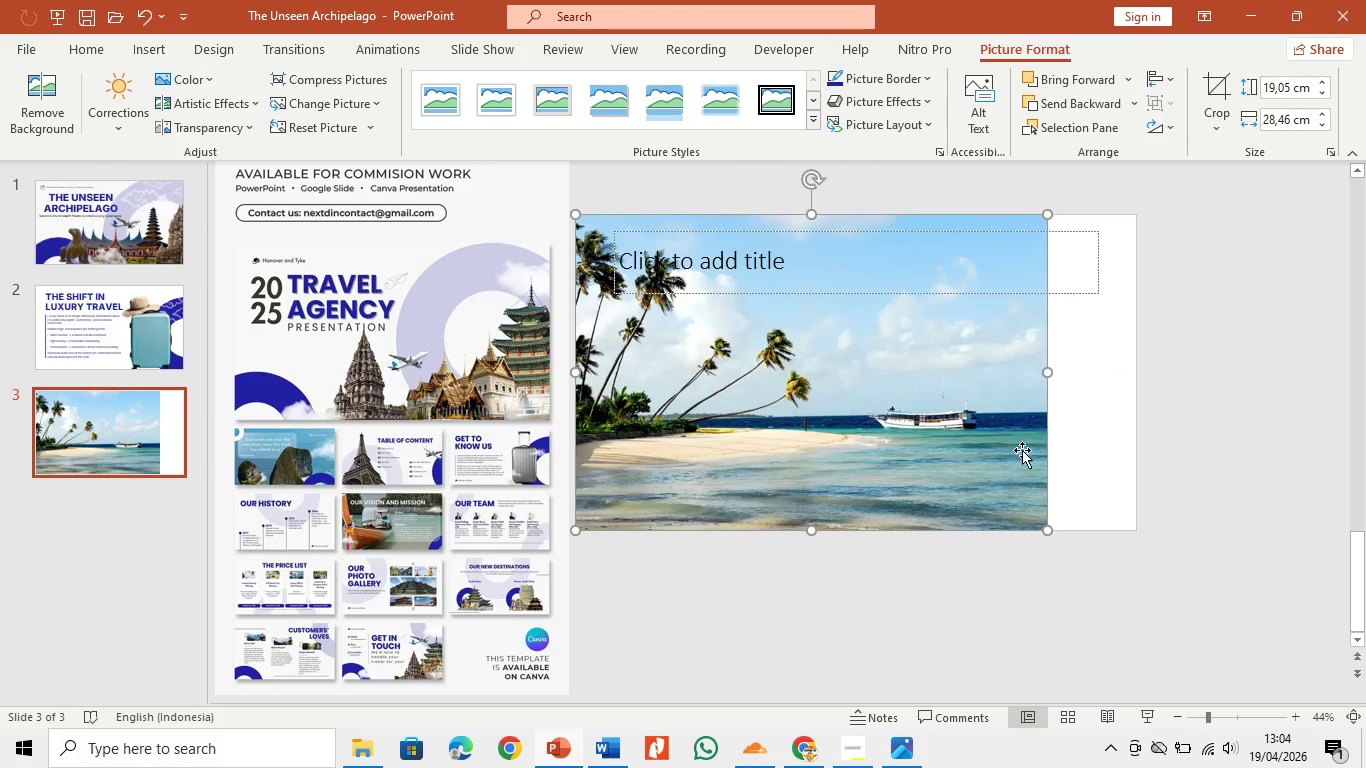 
left_click_drag(start_coordinate=[1022, 450], to_coordinate=[972, 443])
 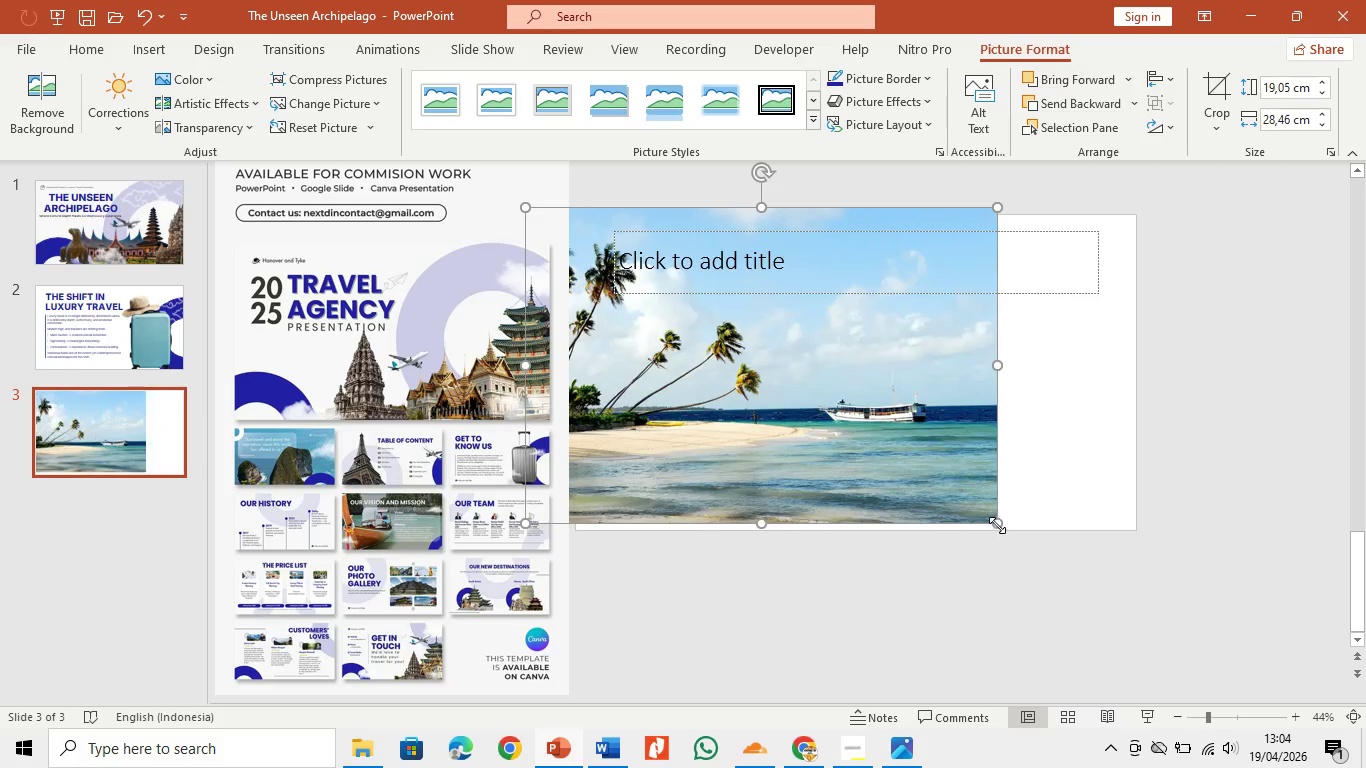 
left_click_drag(start_coordinate=[997, 525], to_coordinate=[1033, 551])
 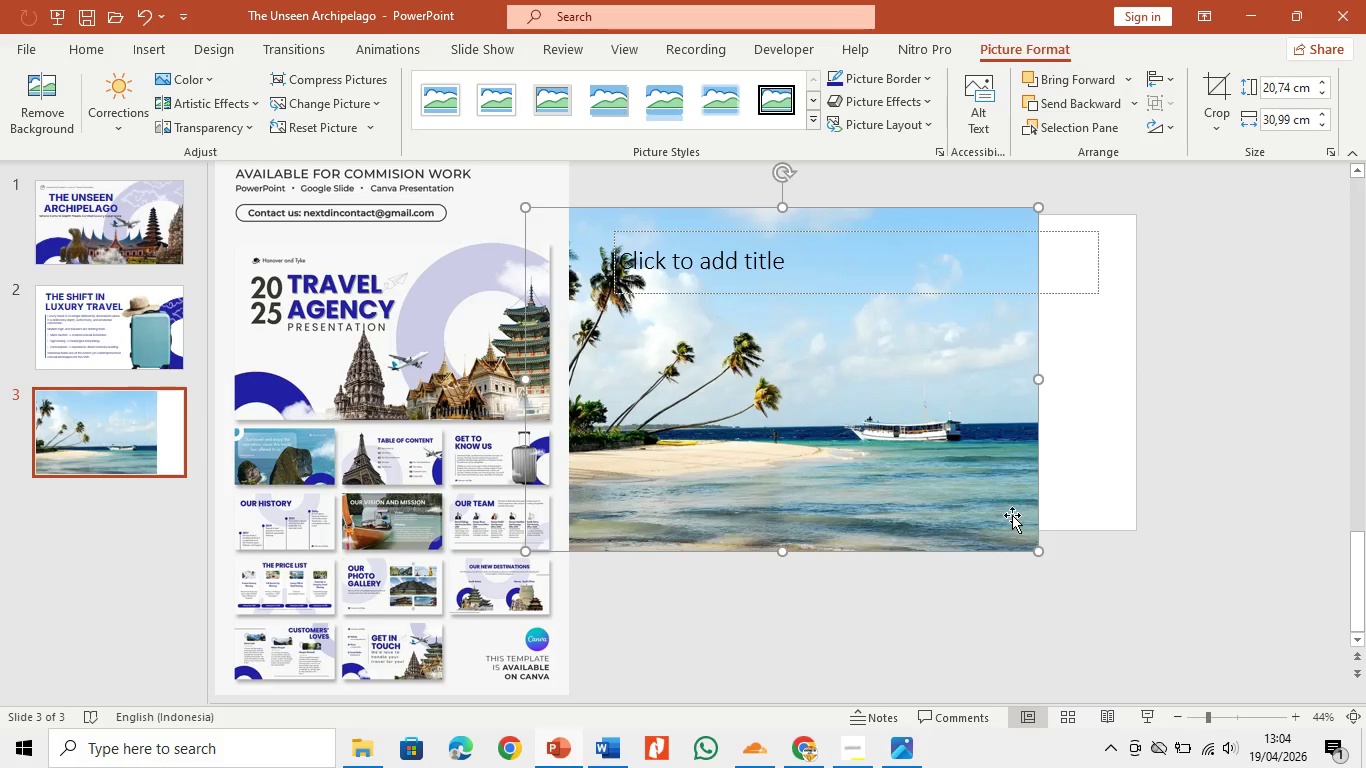 
left_click_drag(start_coordinate=[1010, 512], to_coordinate=[1109, 517])
 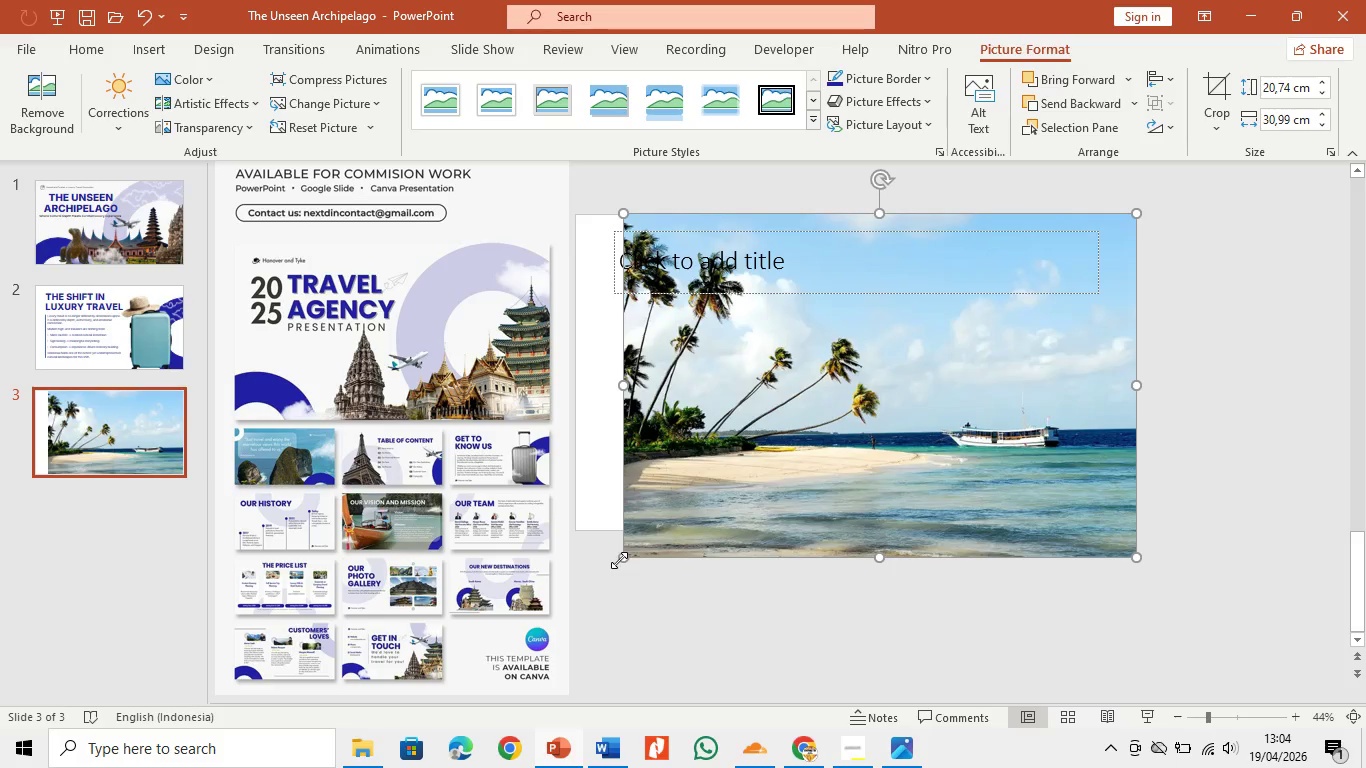 
left_click_drag(start_coordinate=[622, 562], to_coordinate=[500, 612])
 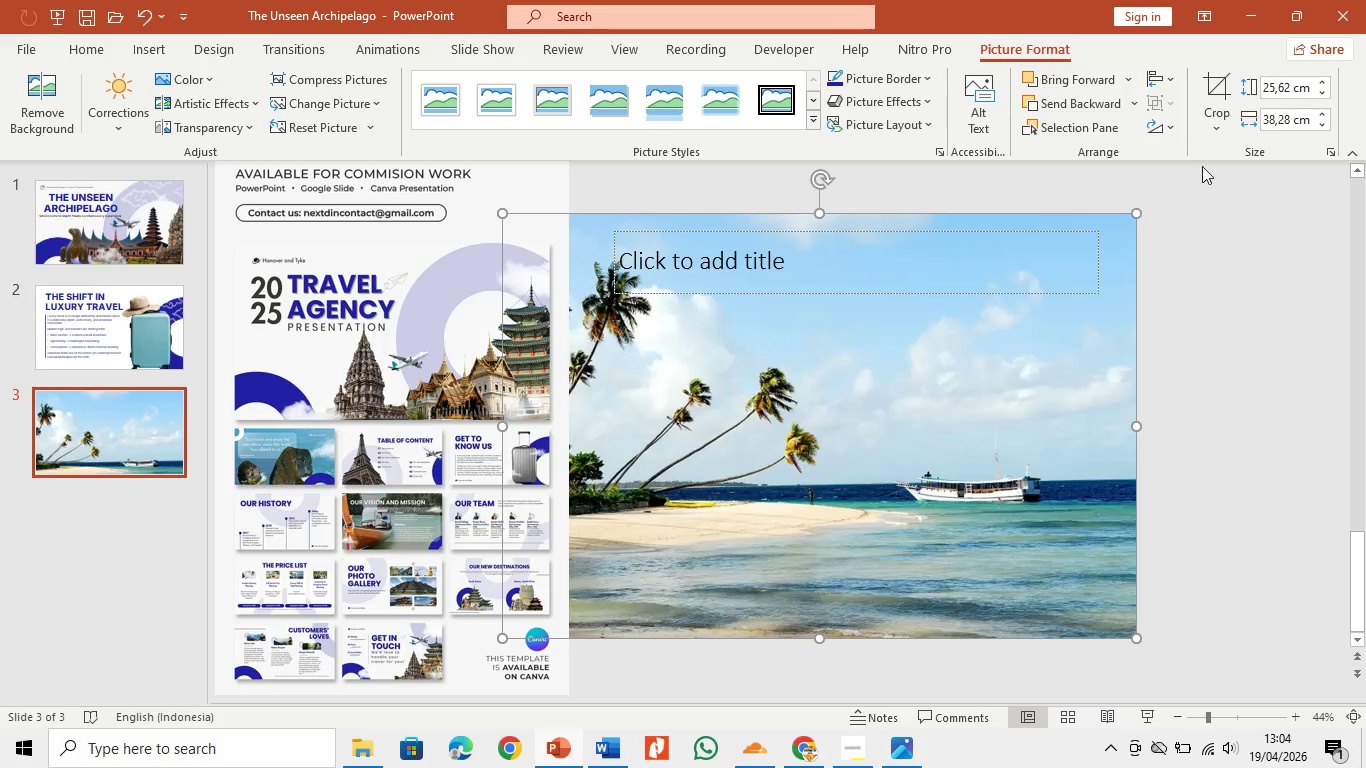 
left_click([1214, 94])
 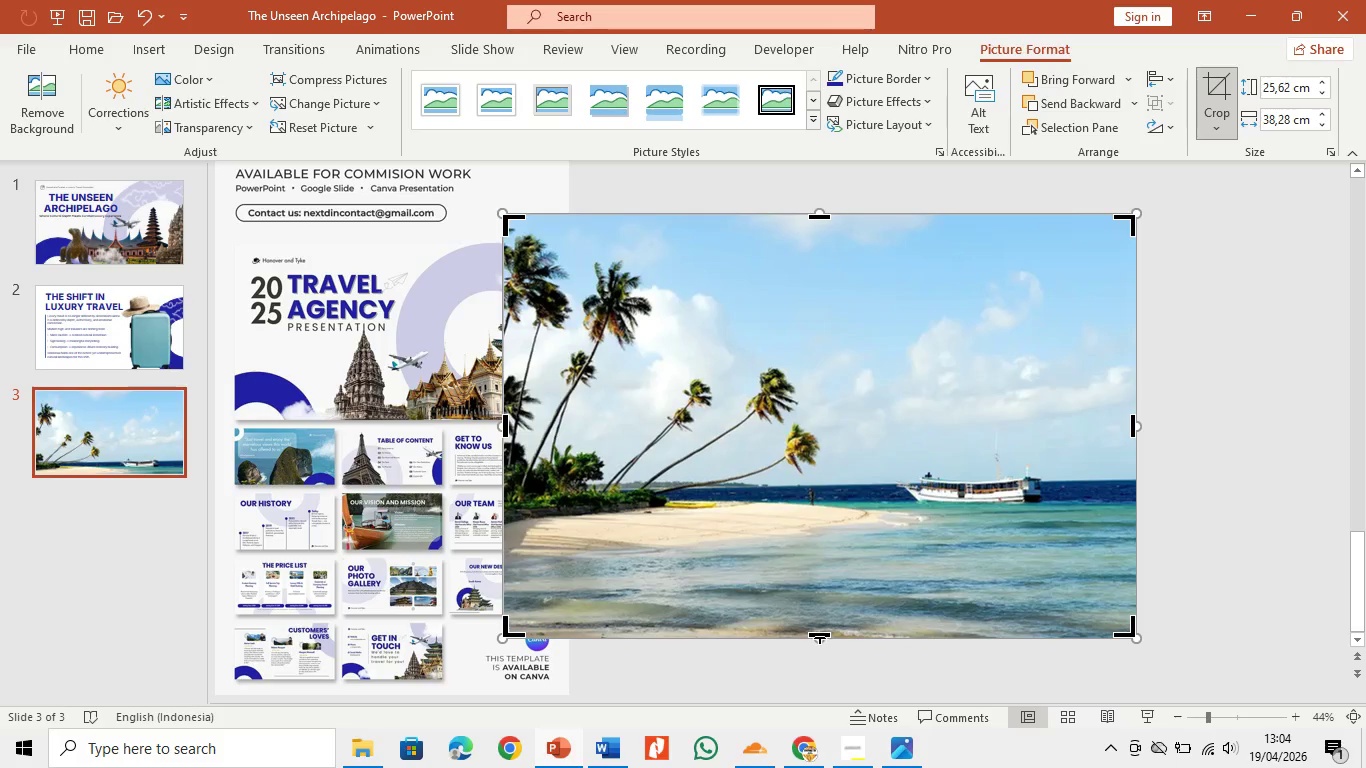 
left_click_drag(start_coordinate=[820, 637], to_coordinate=[827, 532])
 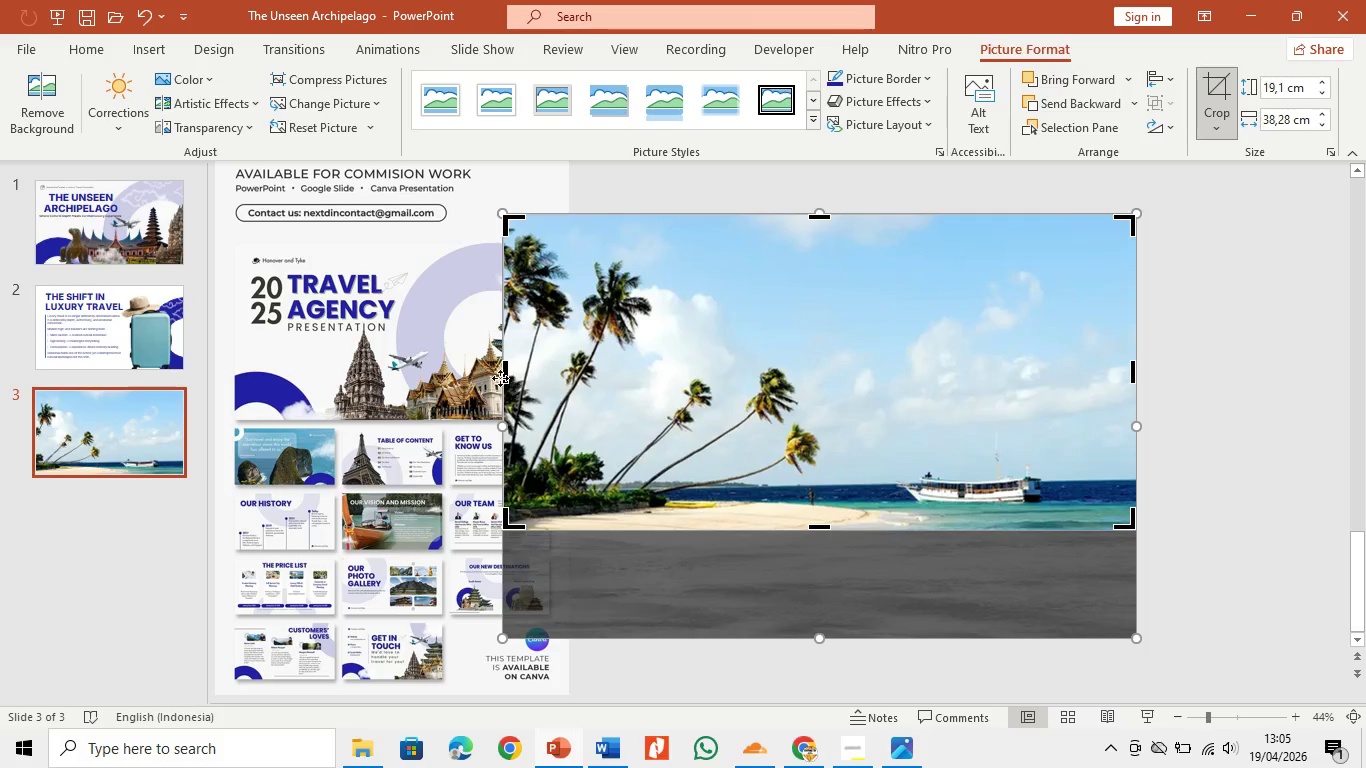 
left_click([501, 378])
 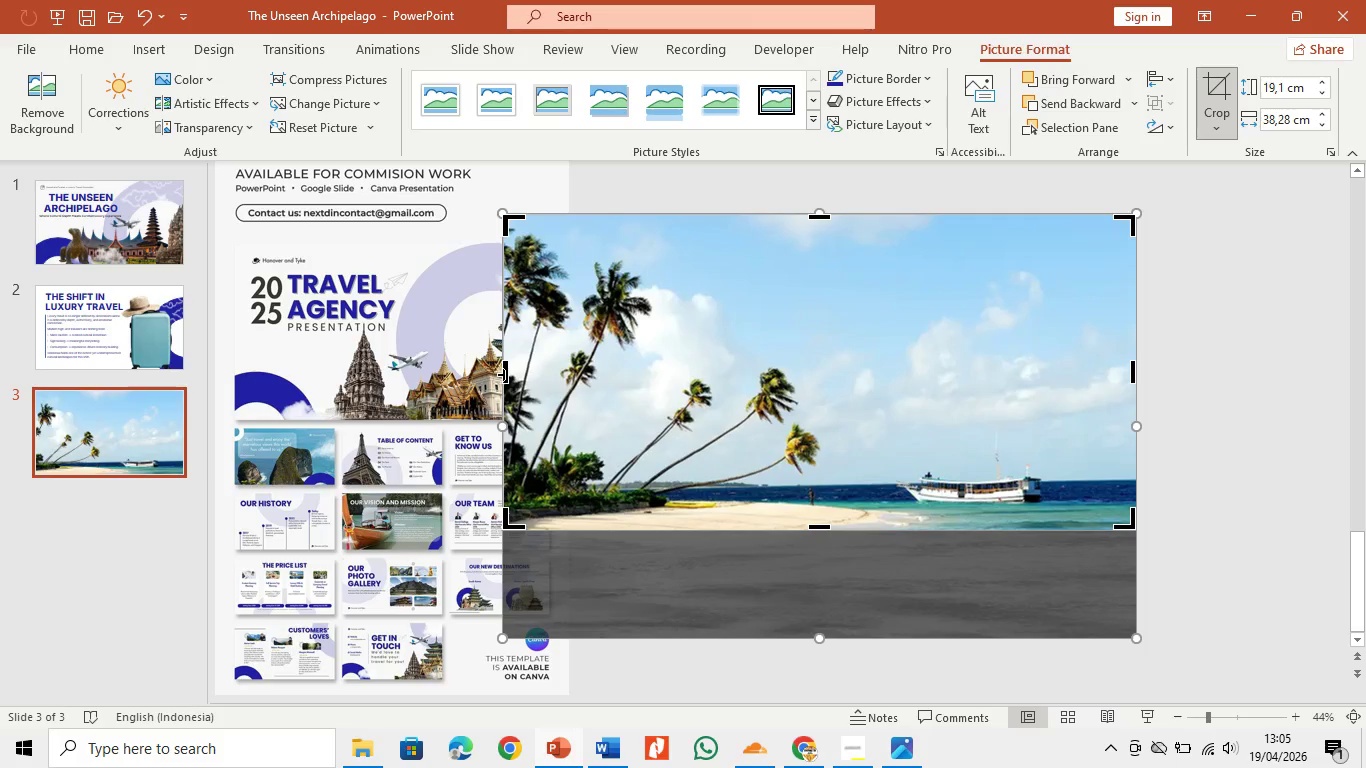 
left_click_drag(start_coordinate=[505, 374], to_coordinate=[579, 382])
 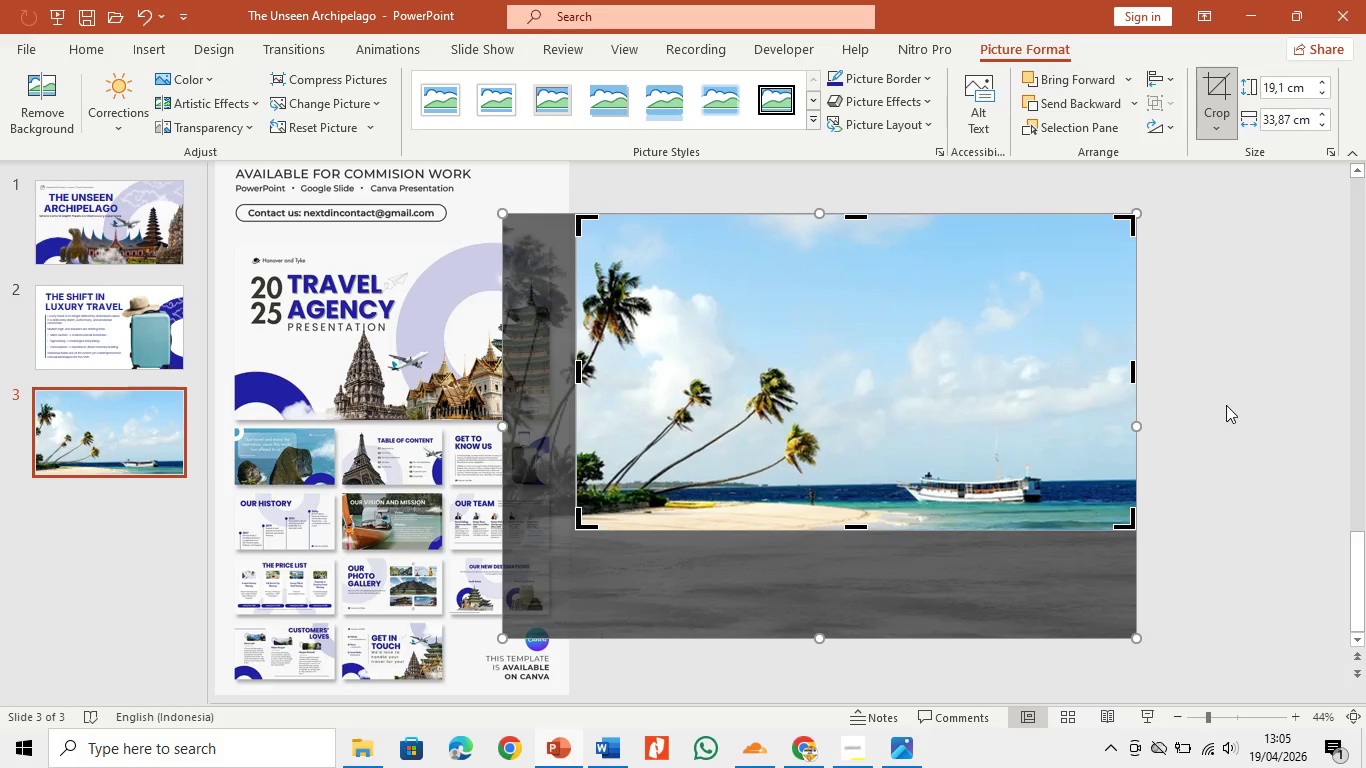 
left_click_drag(start_coordinate=[1216, 407], to_coordinate=[1150, 715])
 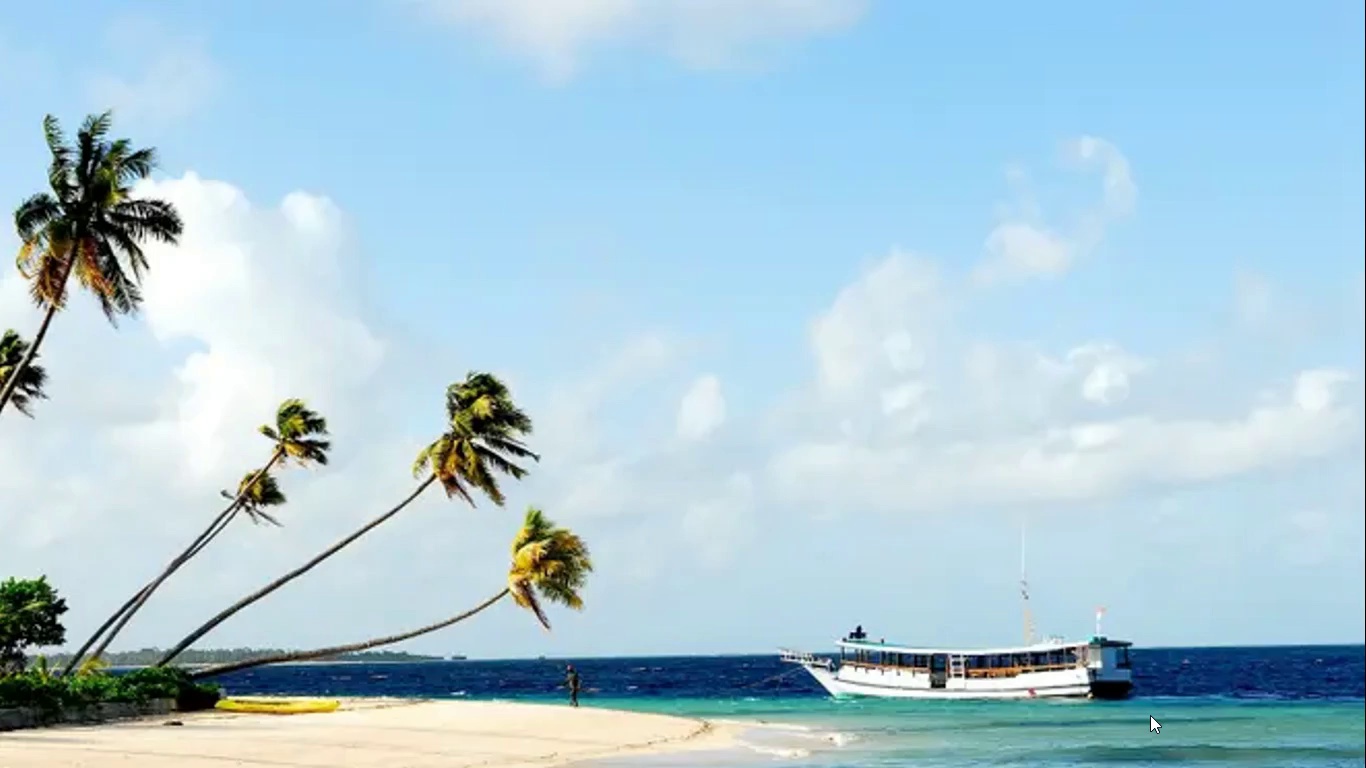 
left_click([1150, 715])
 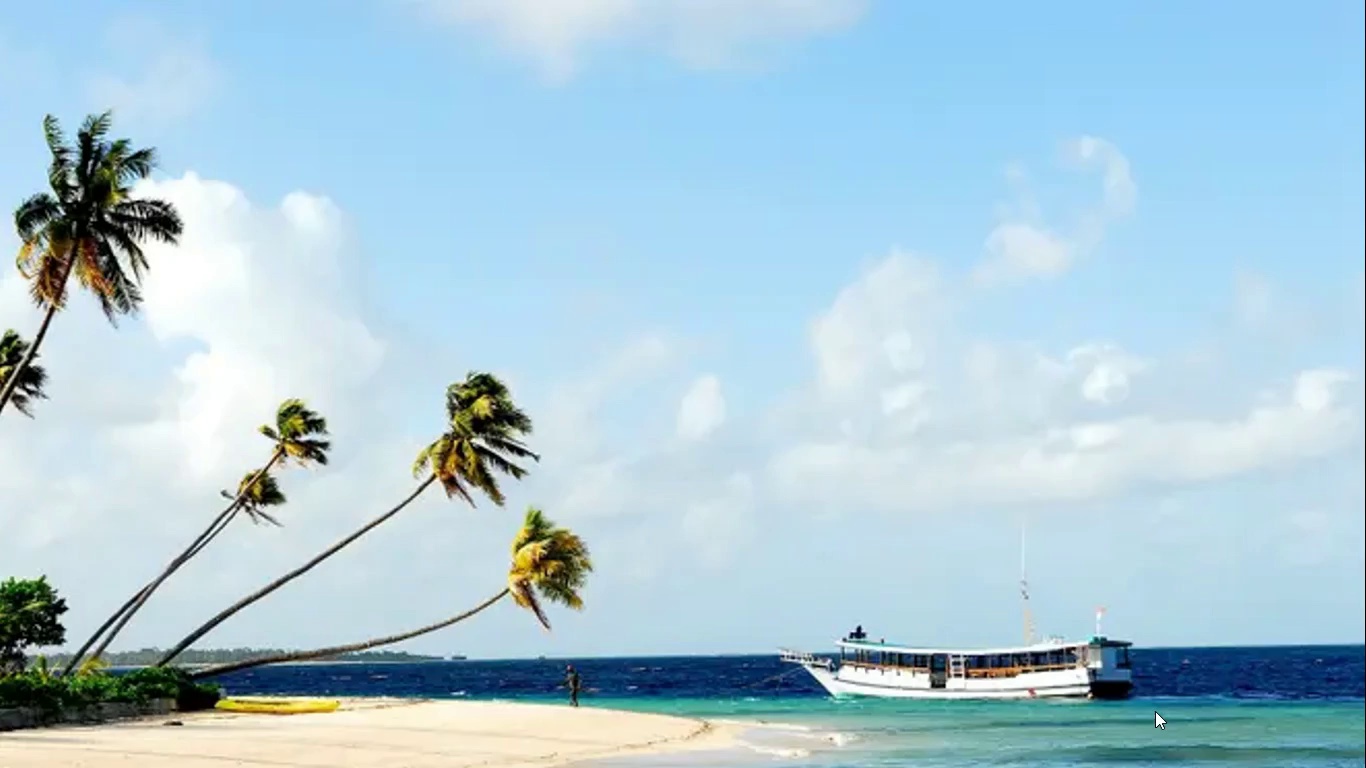 
key(Escape)
 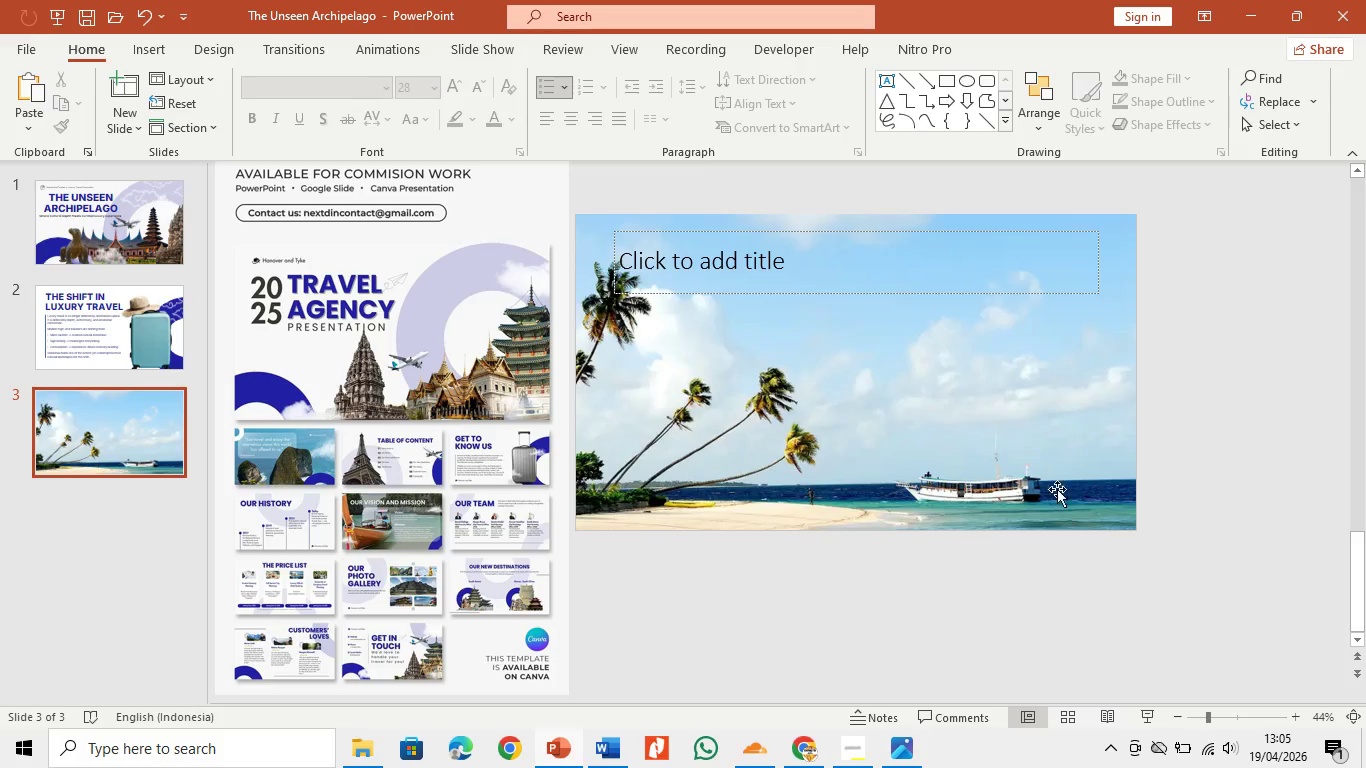 
right_click([1051, 477])
 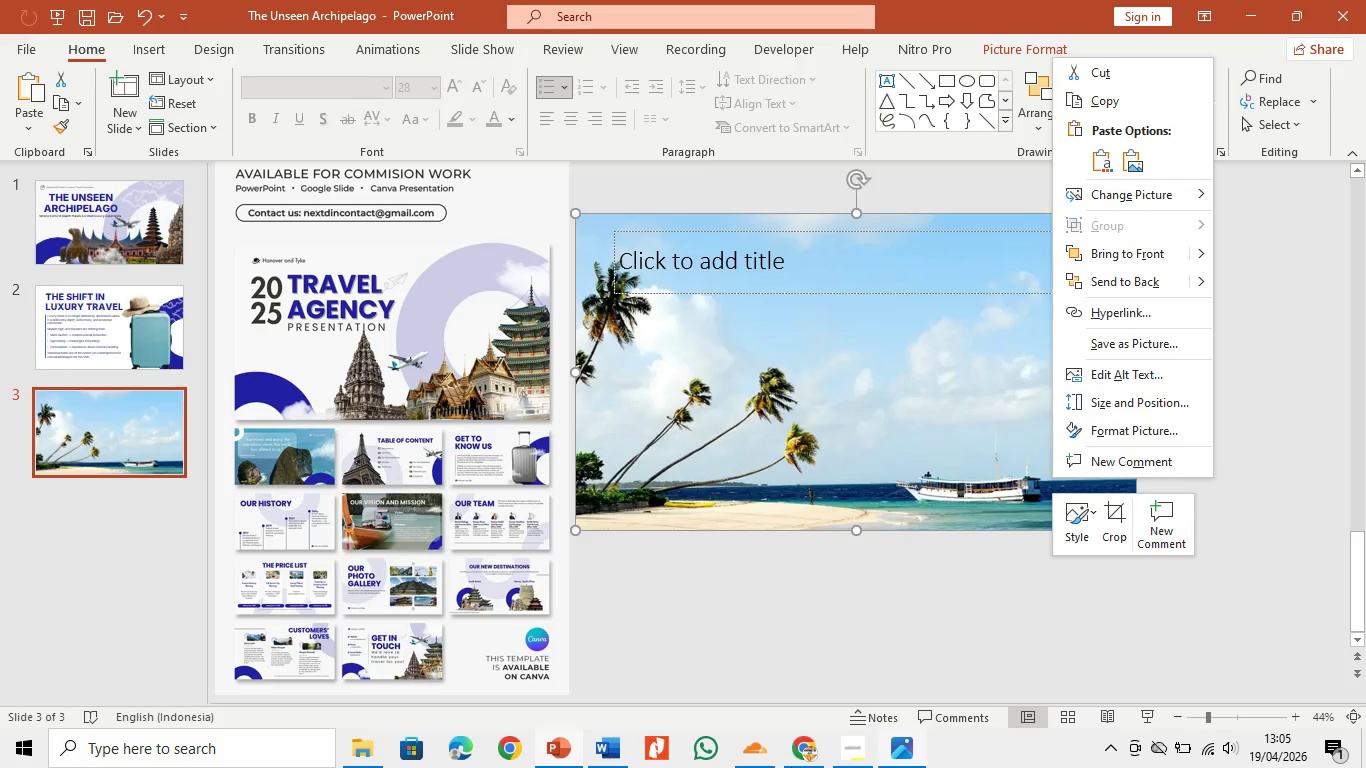 
left_click([795, 753])
 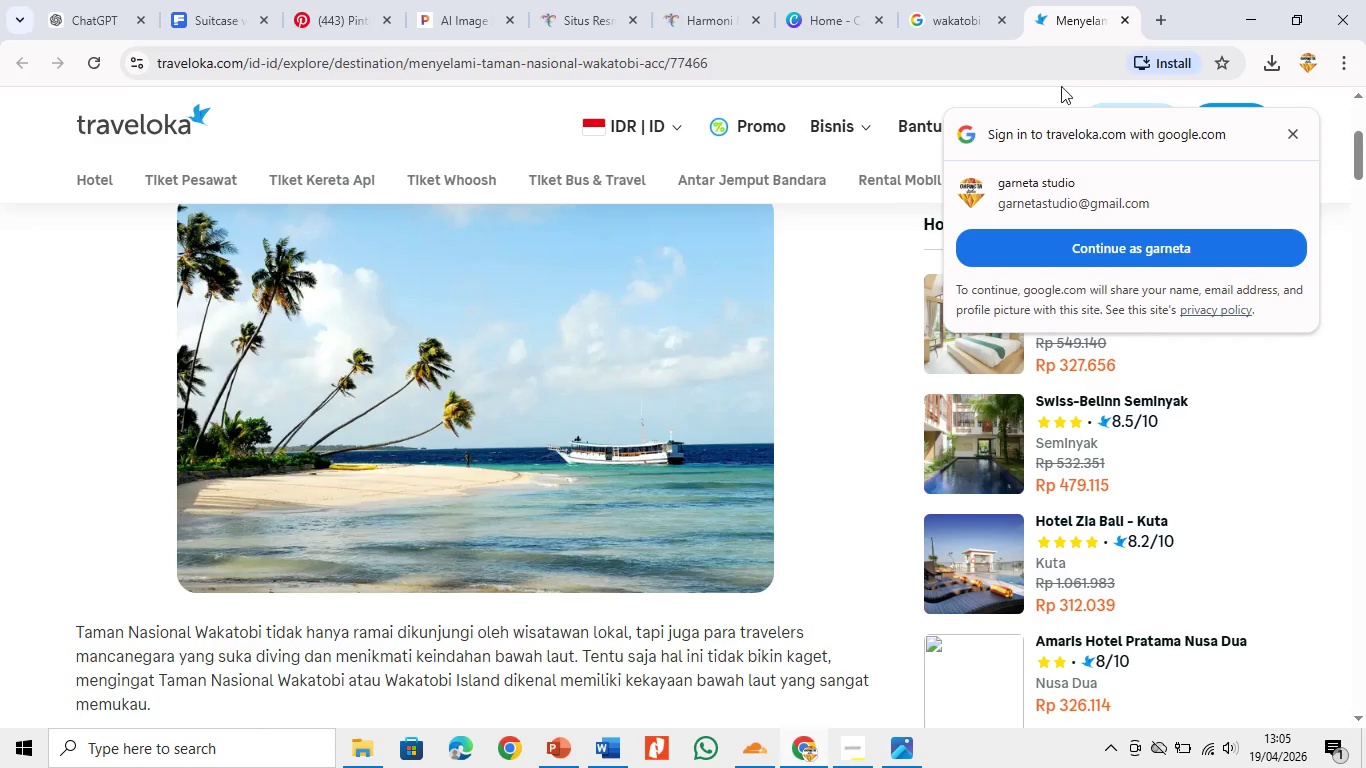 
left_click([1152, 23])
 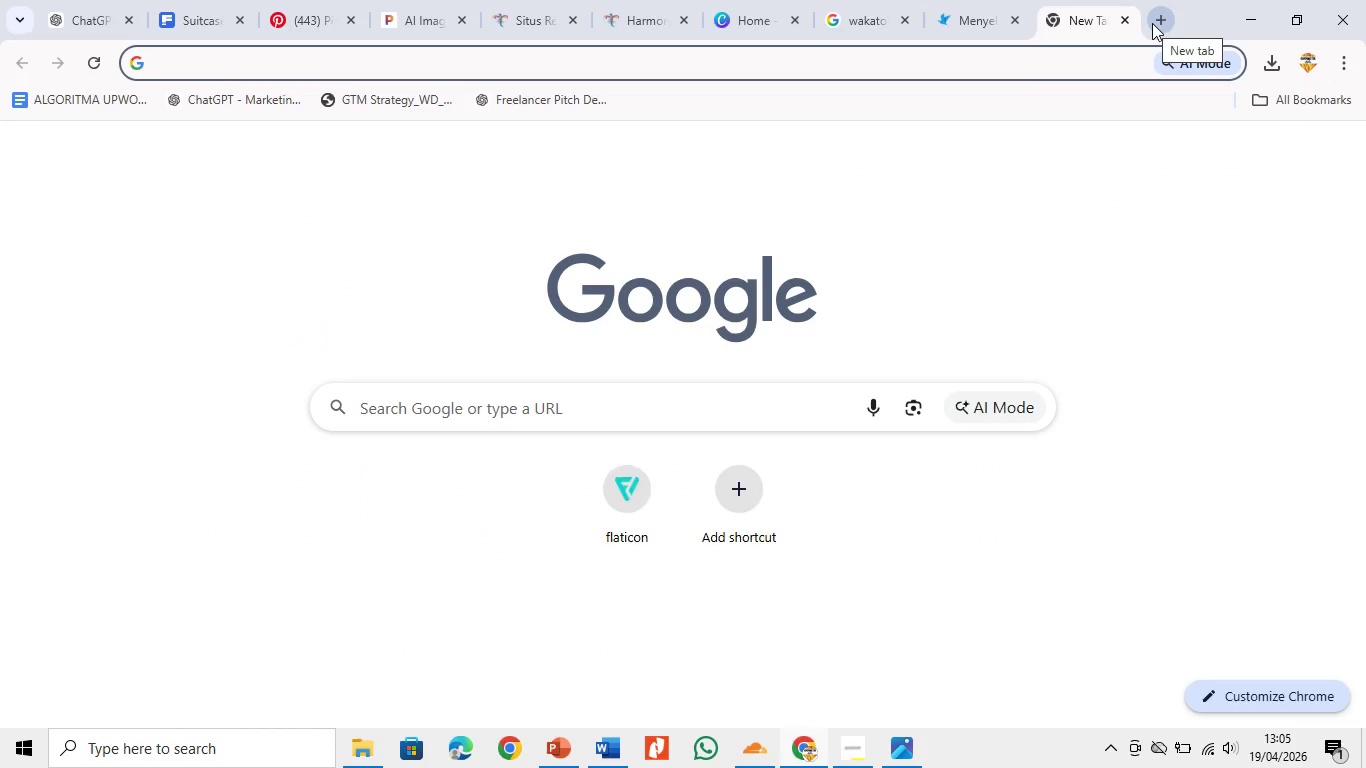 
type(H)
key(Backspace)
key(Backspace)
type(PENGD)
key(Backspace)
type(HD)
 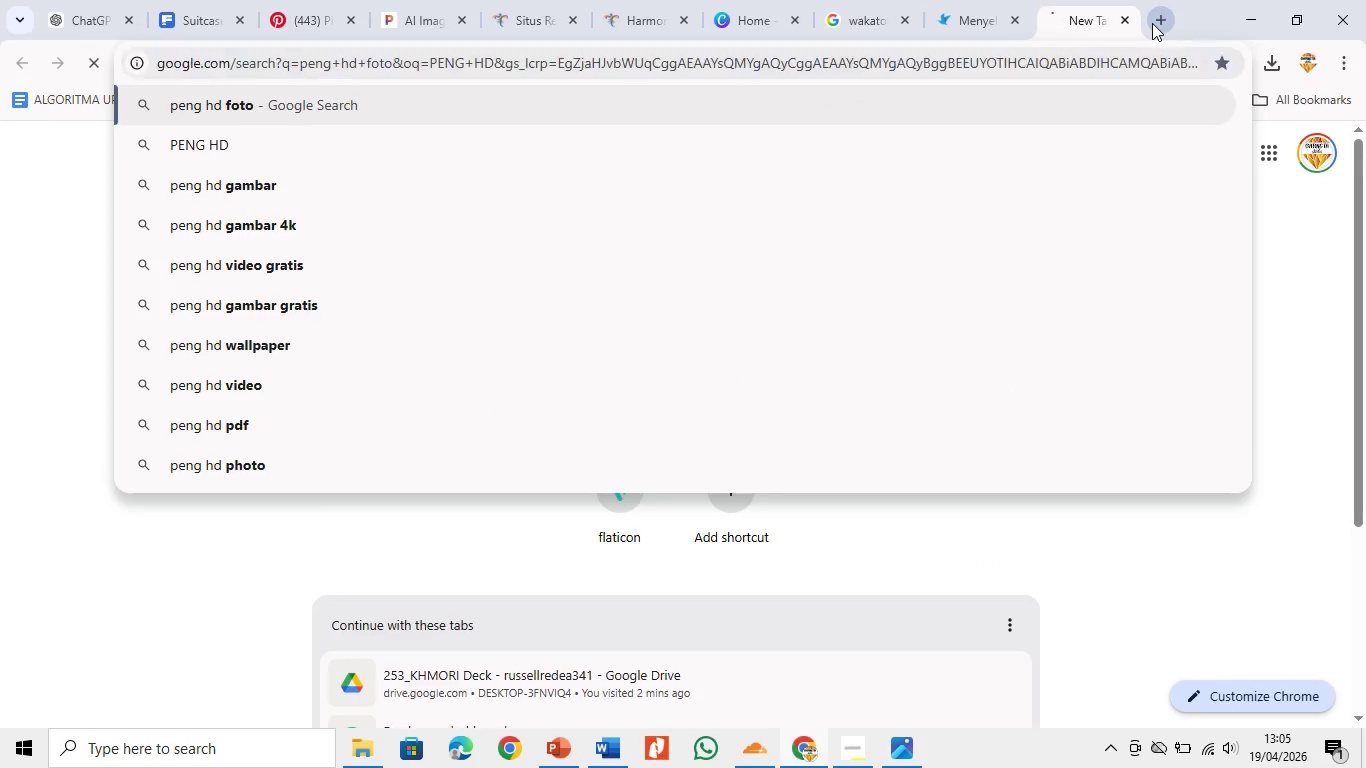 
key(Enter)
 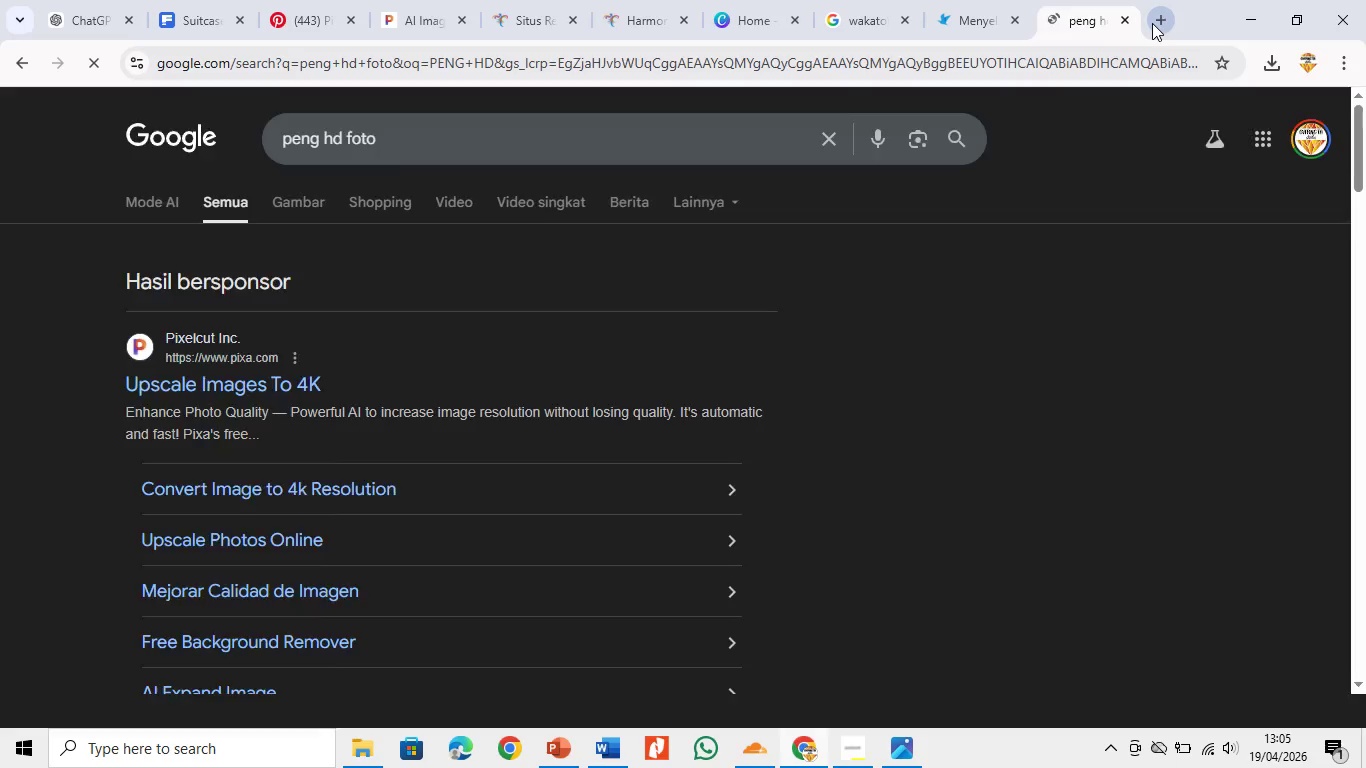 
key(CapsLock)
 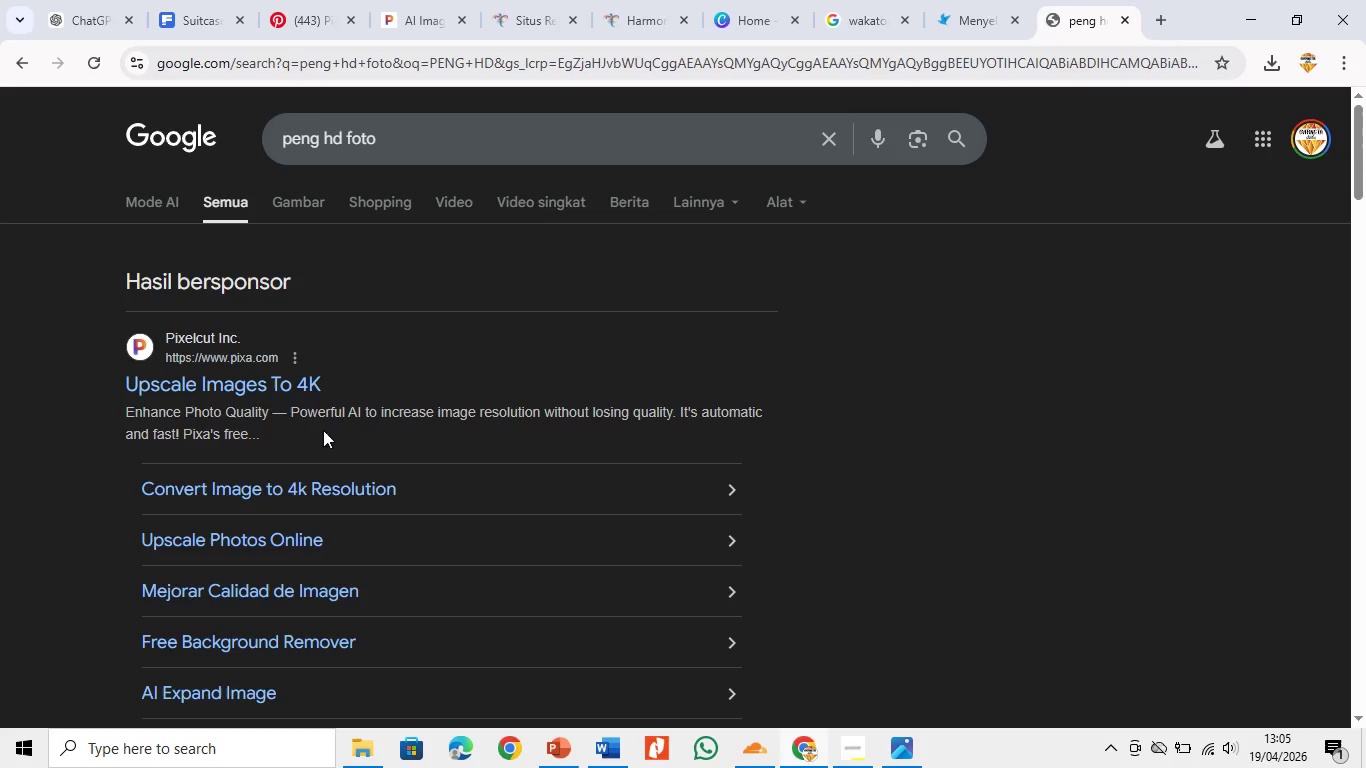 
left_click([310, 393])
 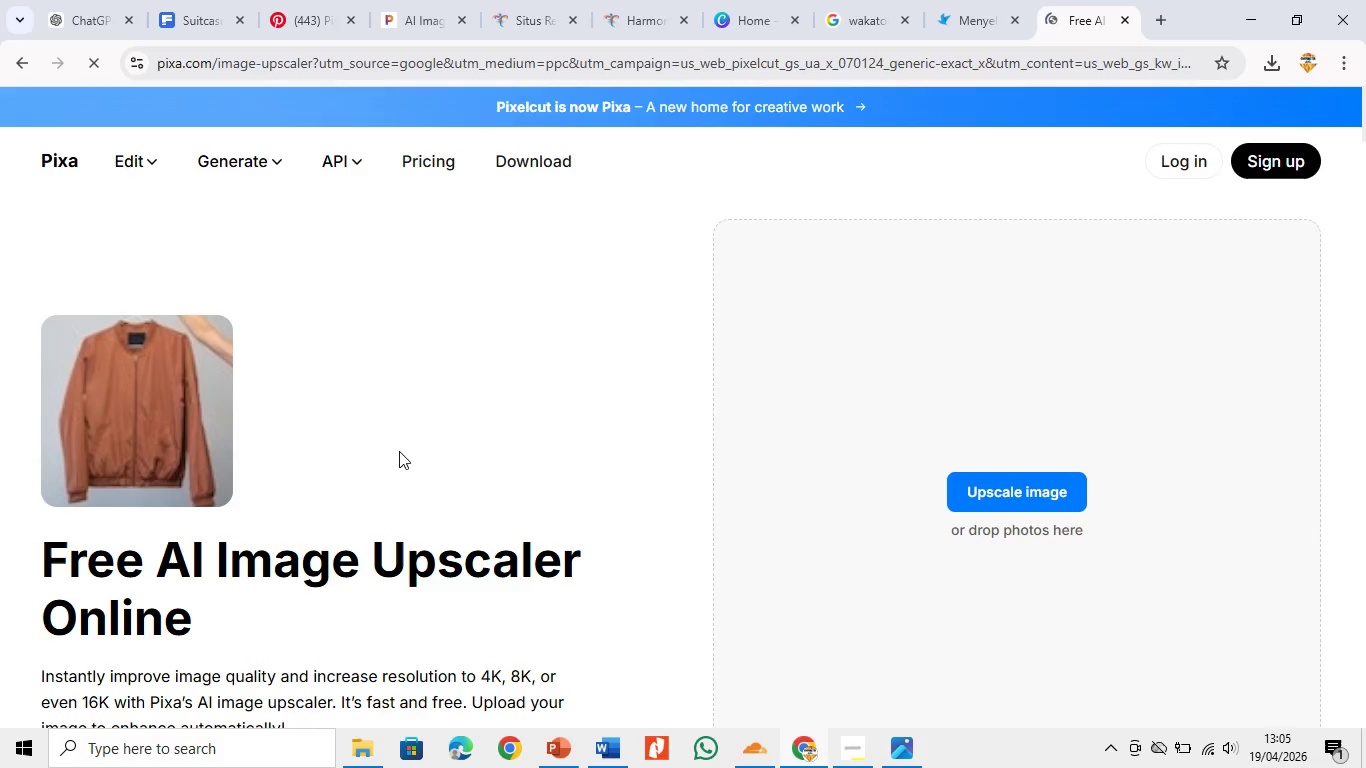 
left_click([1028, 491])
 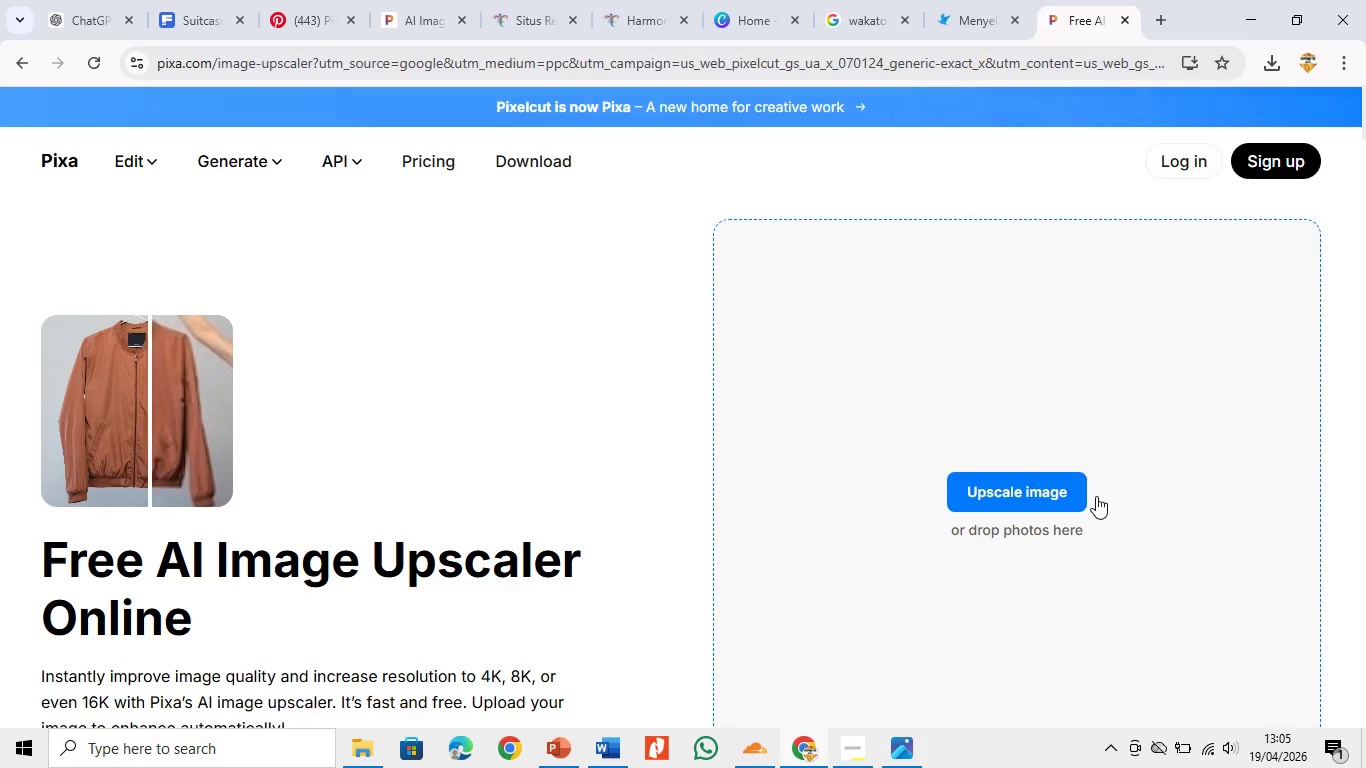 
left_click([1049, 490])
 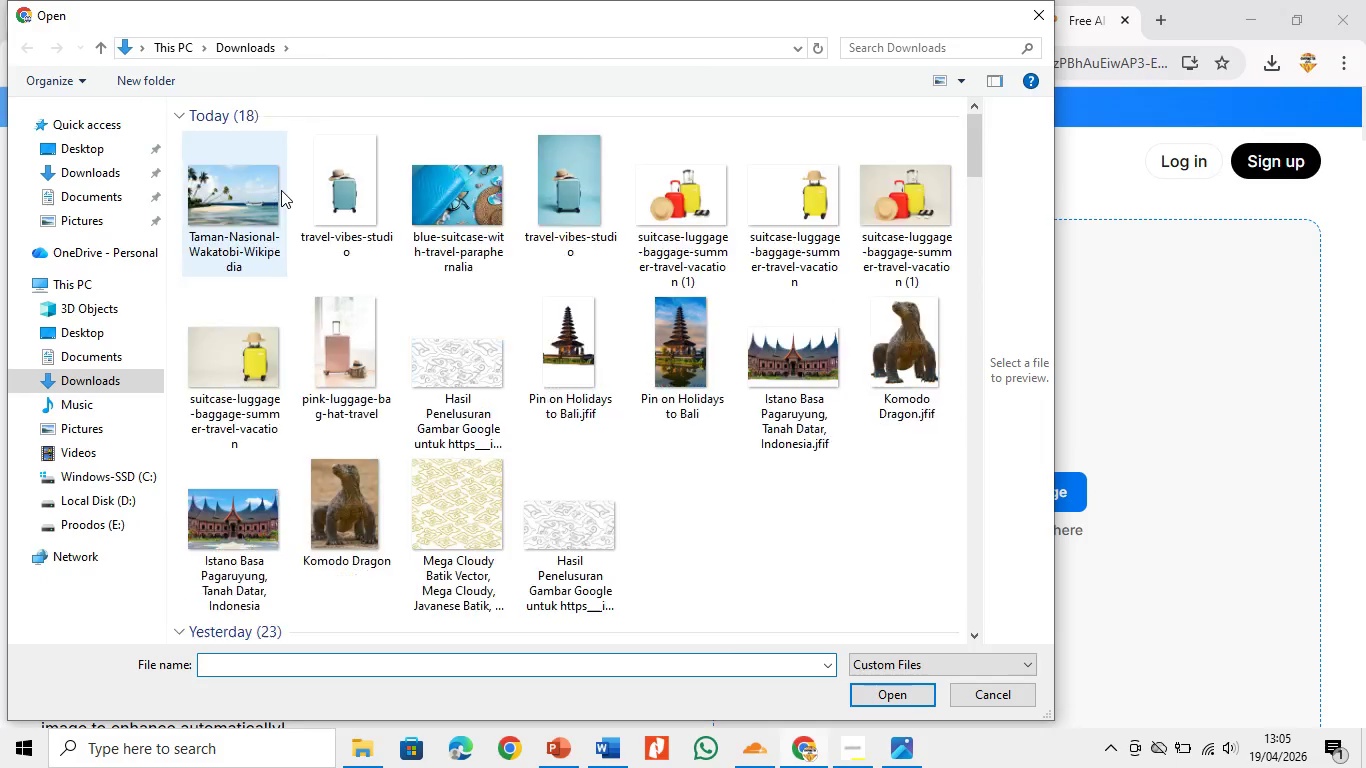 
double_click([264, 206])
 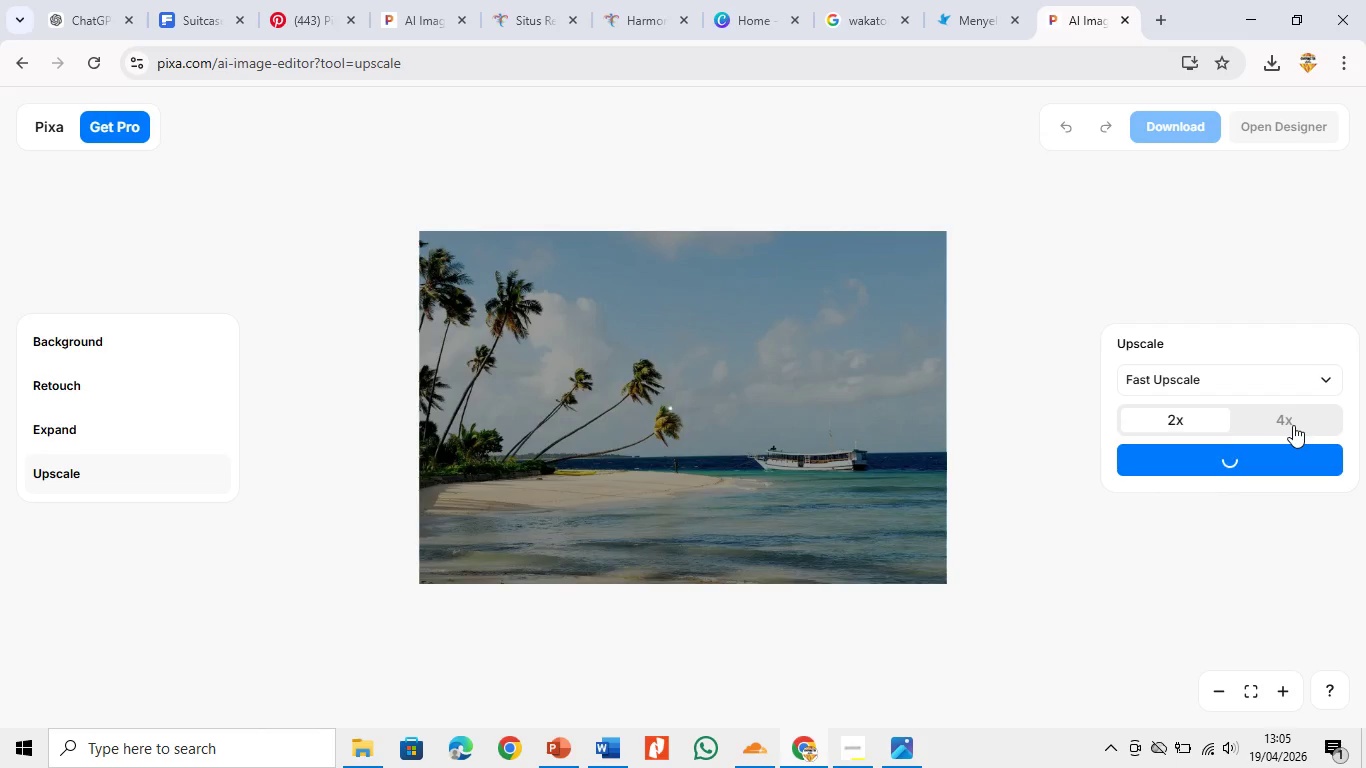 
wait(9.75)
 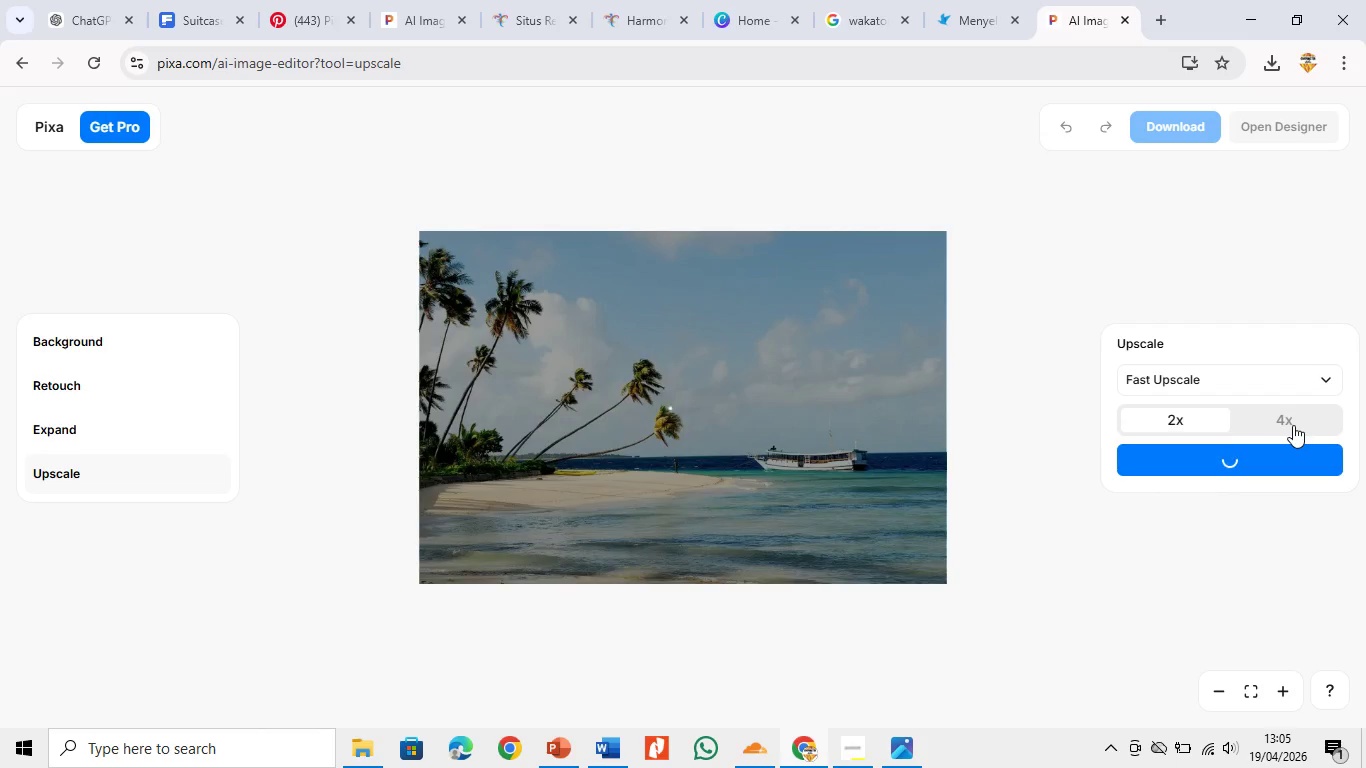 
left_click_drag(start_coordinate=[1291, 683], to_coordinate=[1290, 690])
 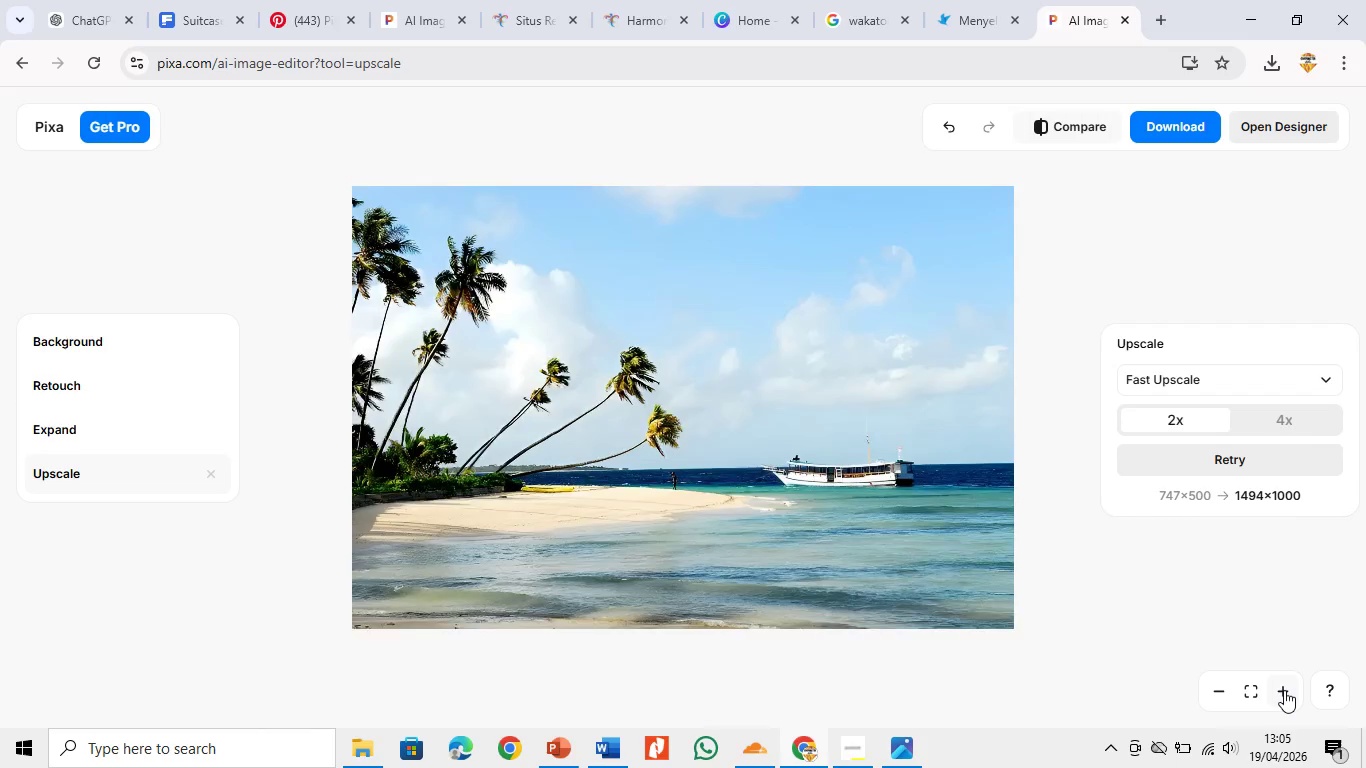 
double_click([1284, 690])
 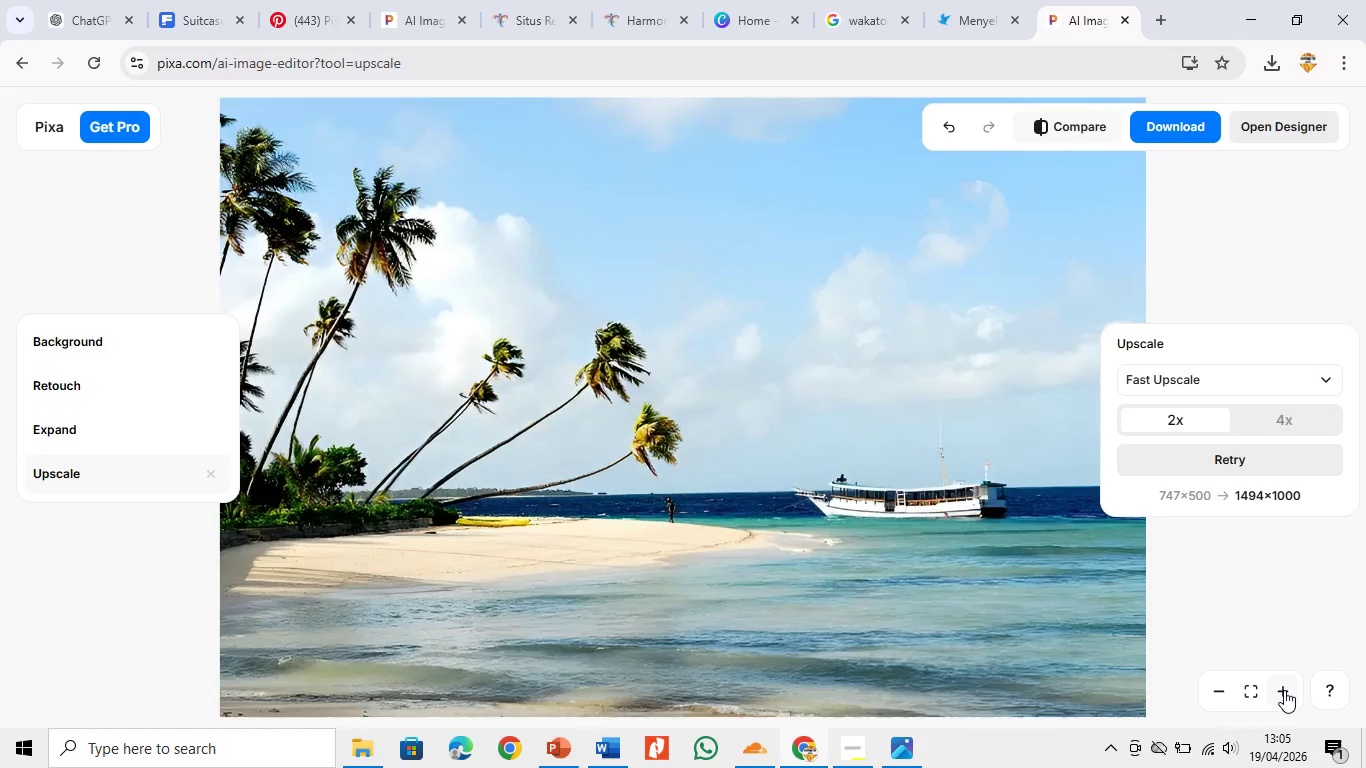 
triple_click([1284, 690])
 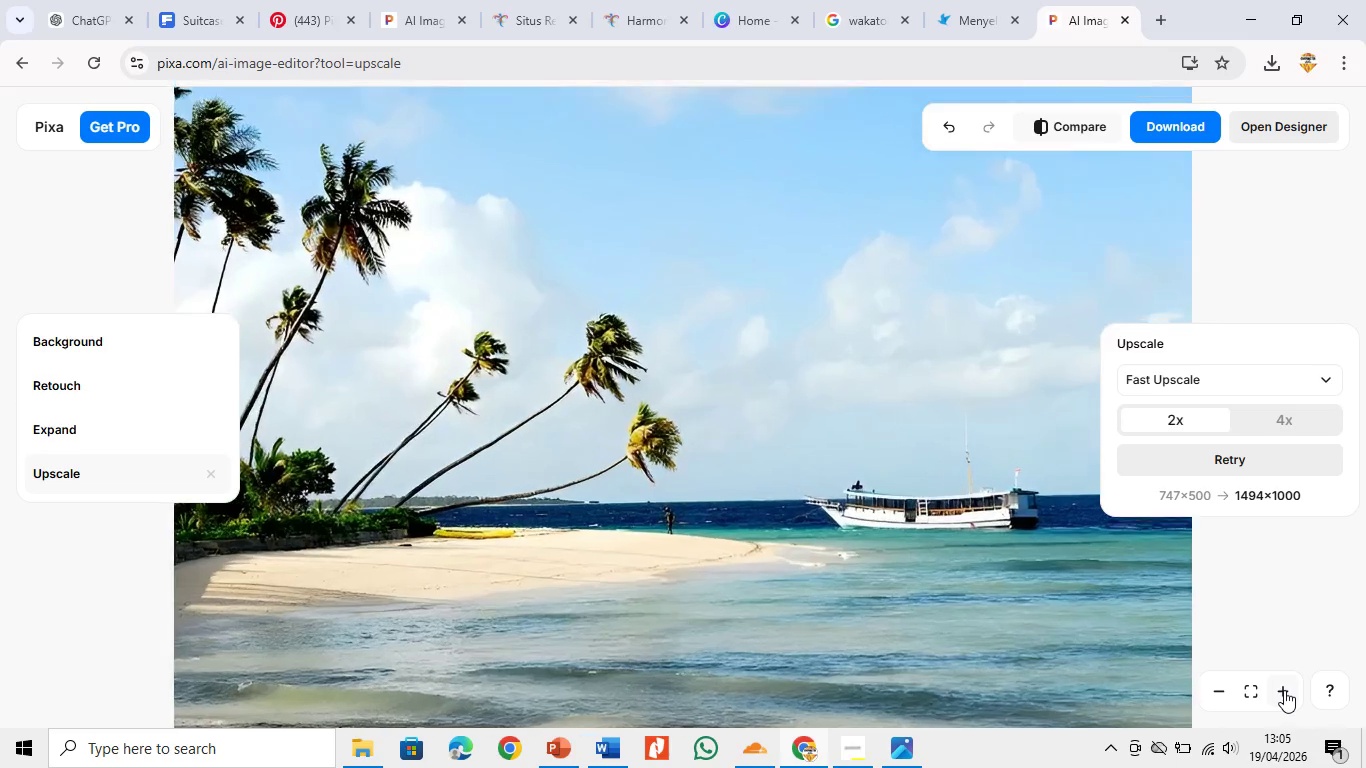 
left_click([1284, 690])
 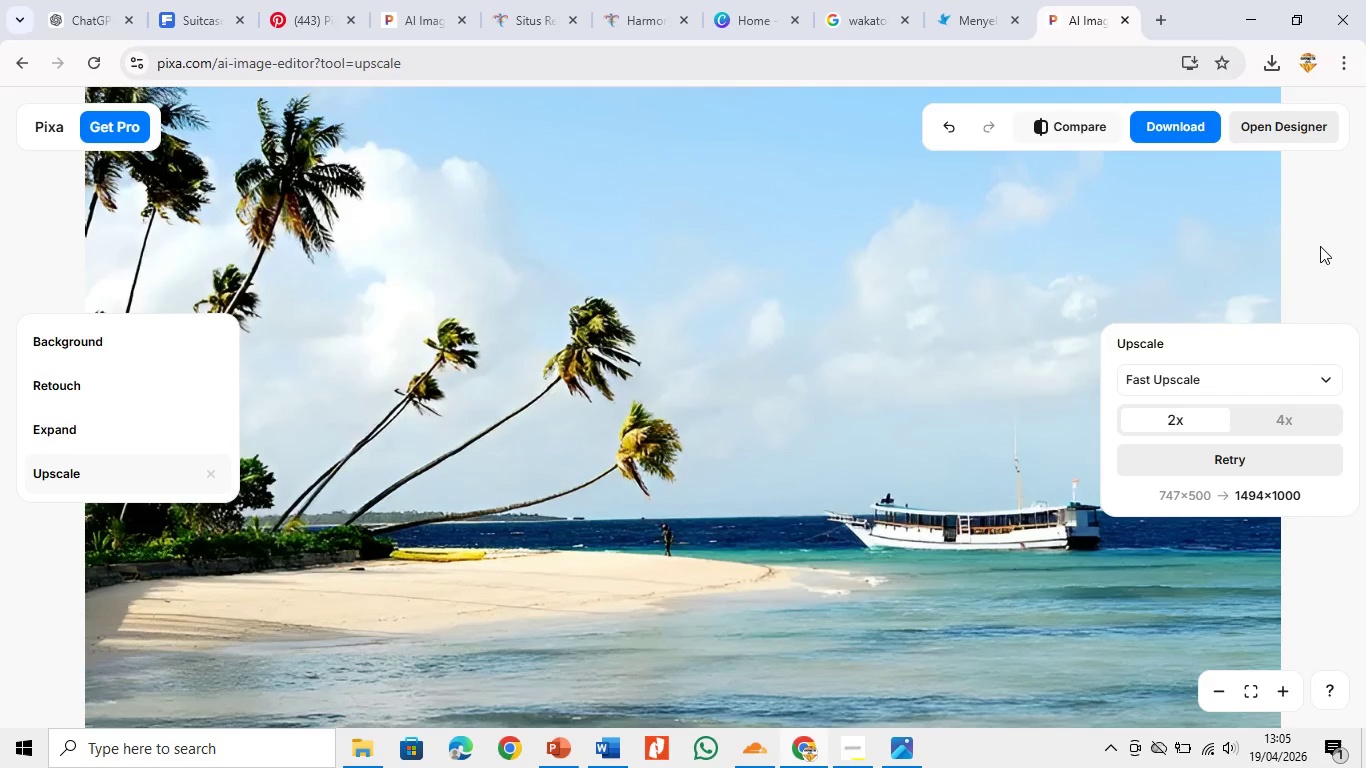 
left_click([1184, 142])
 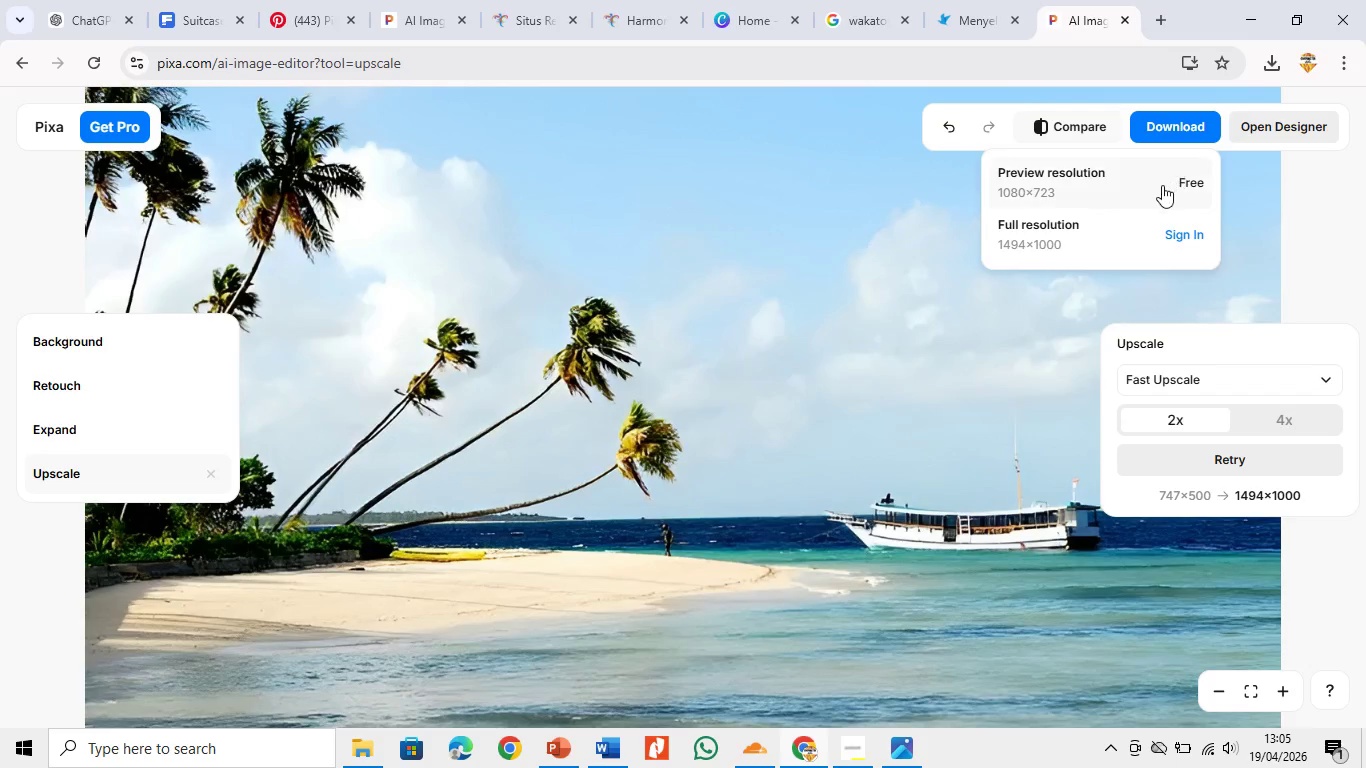 
left_click([1162, 185])
 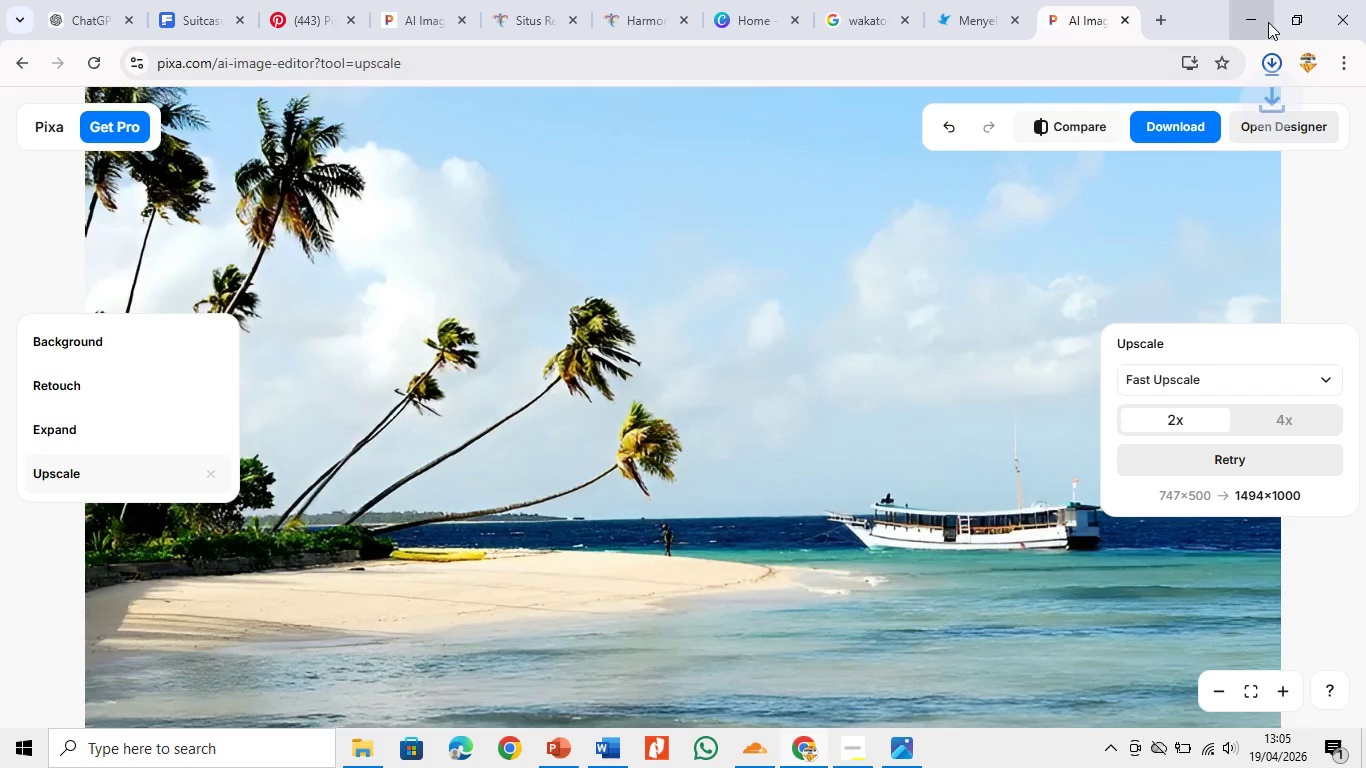 
left_click([1266, 22])
 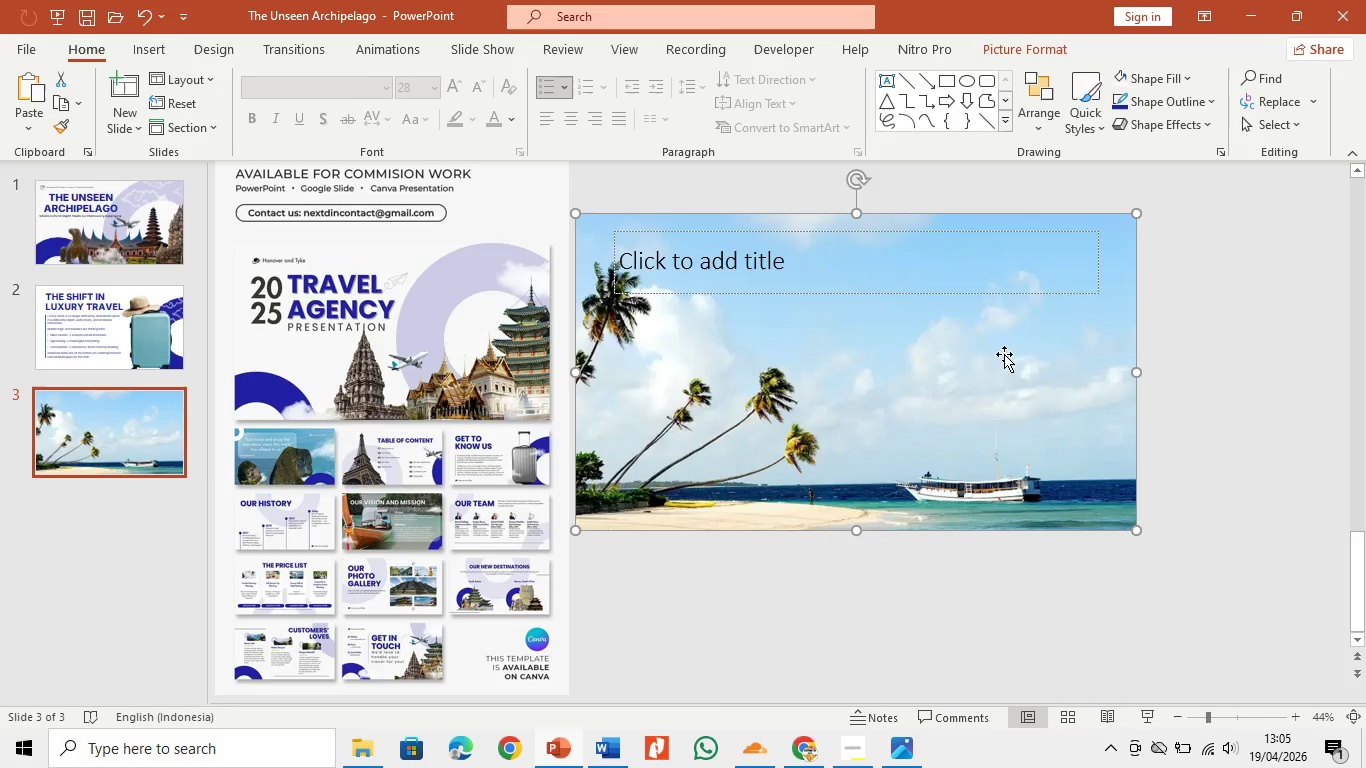 
left_click([1007, 381])
 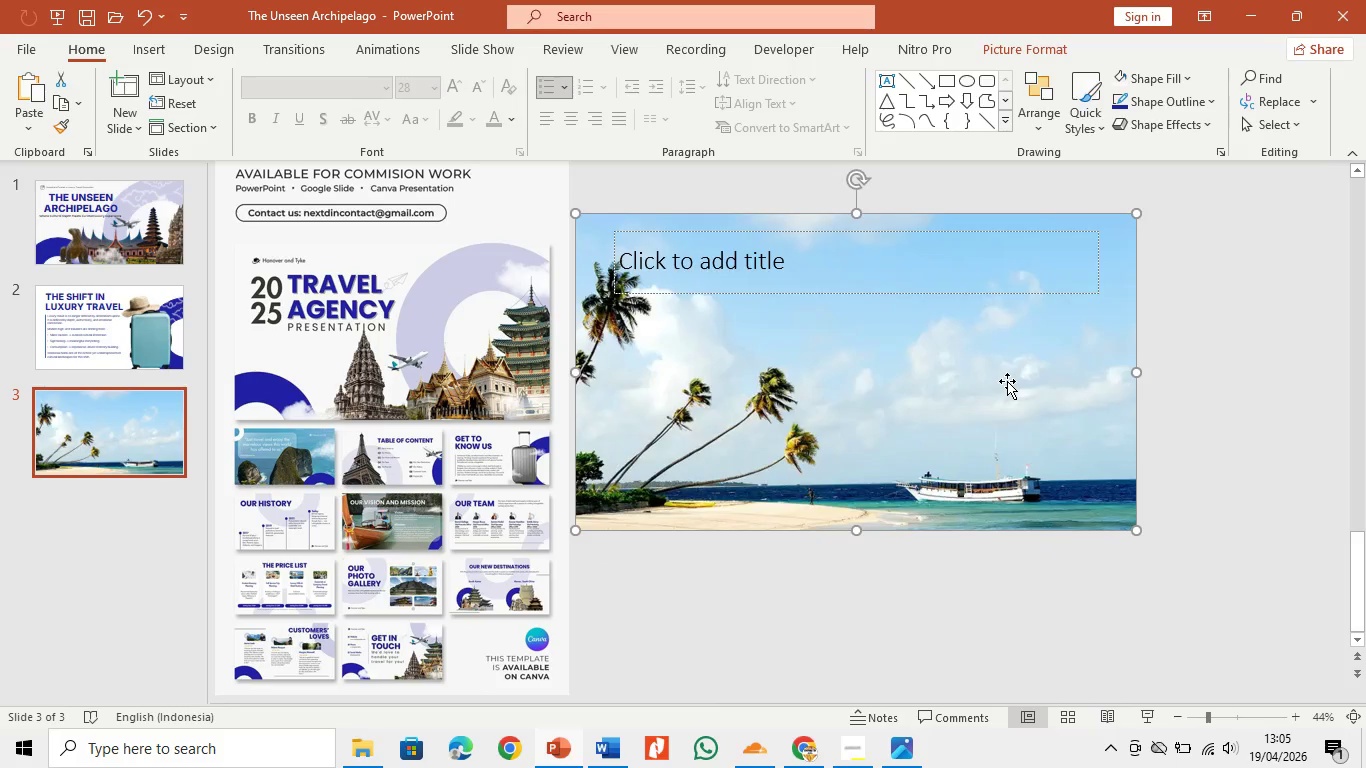 
key(Backspace)
 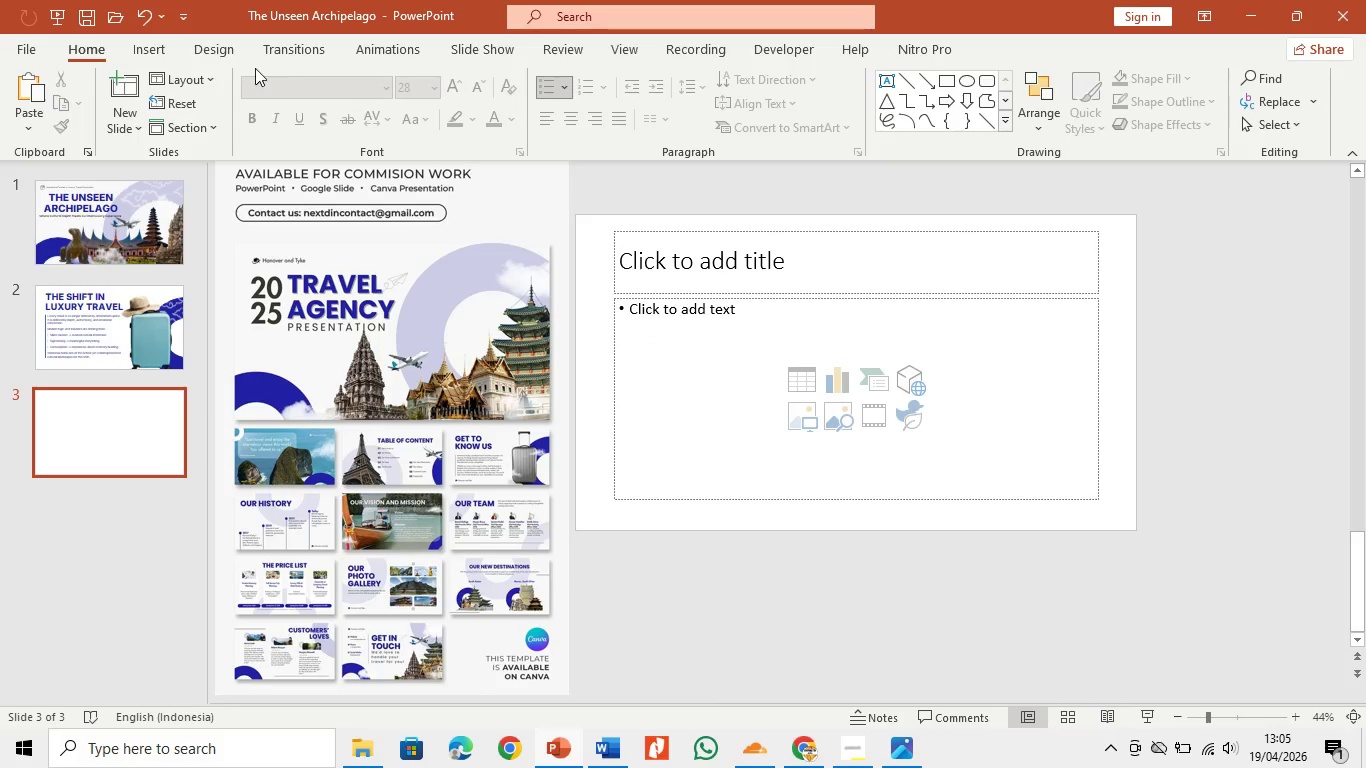 
left_click([158, 47])
 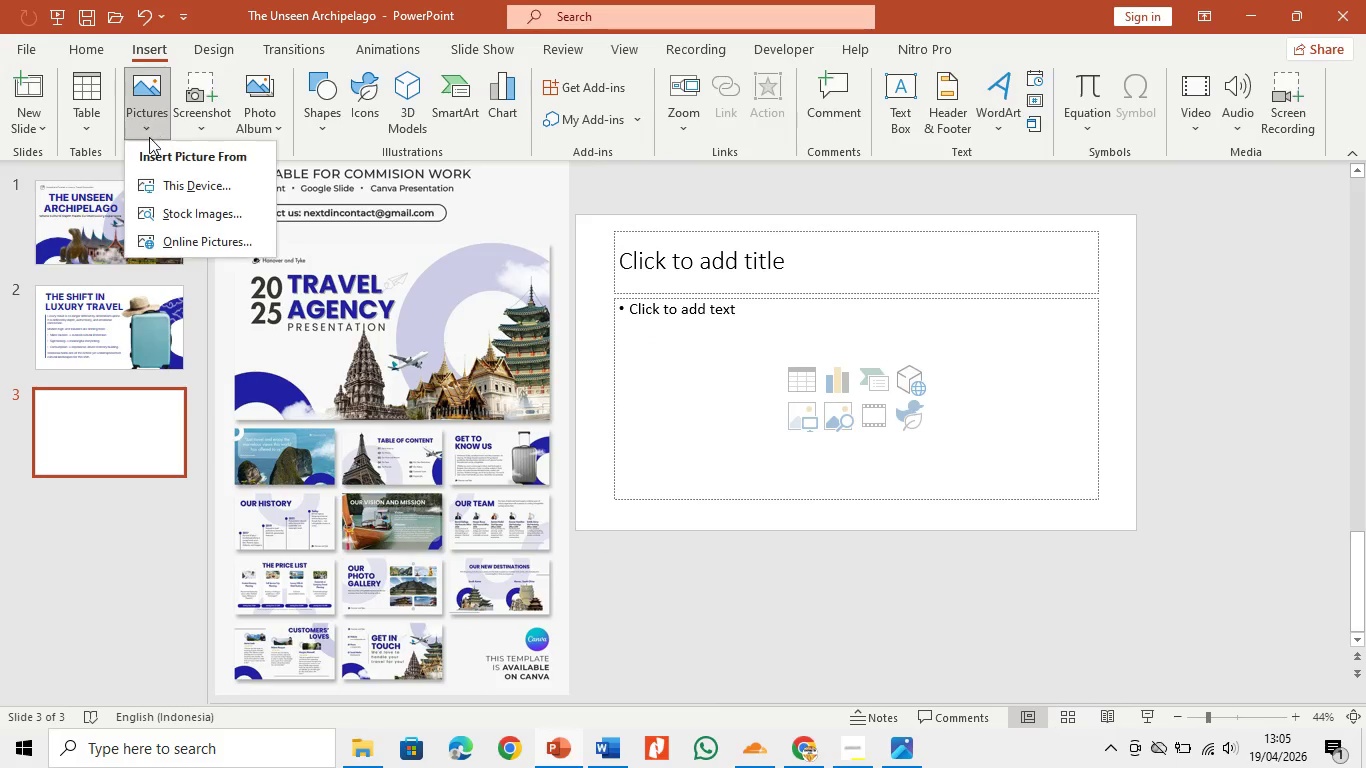 
double_click([156, 181])
 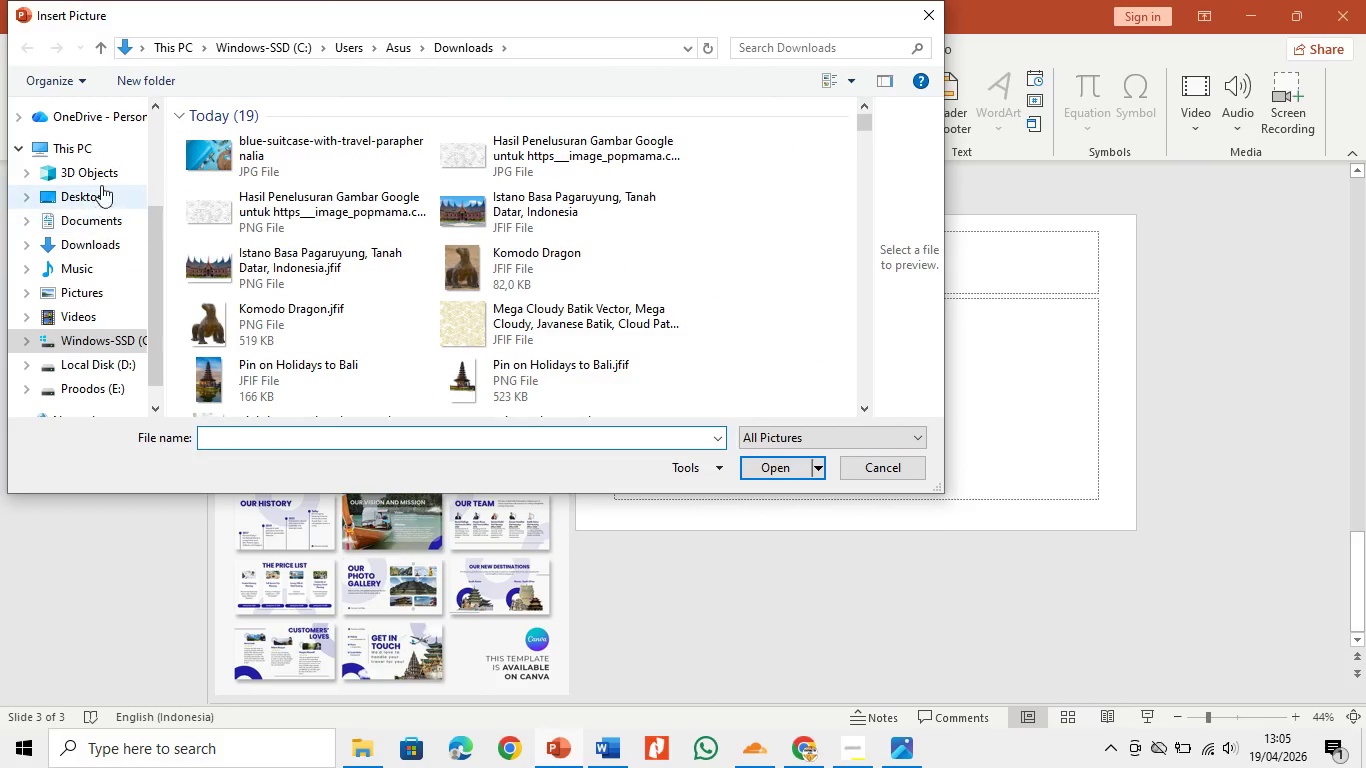 
left_click([97, 244])
 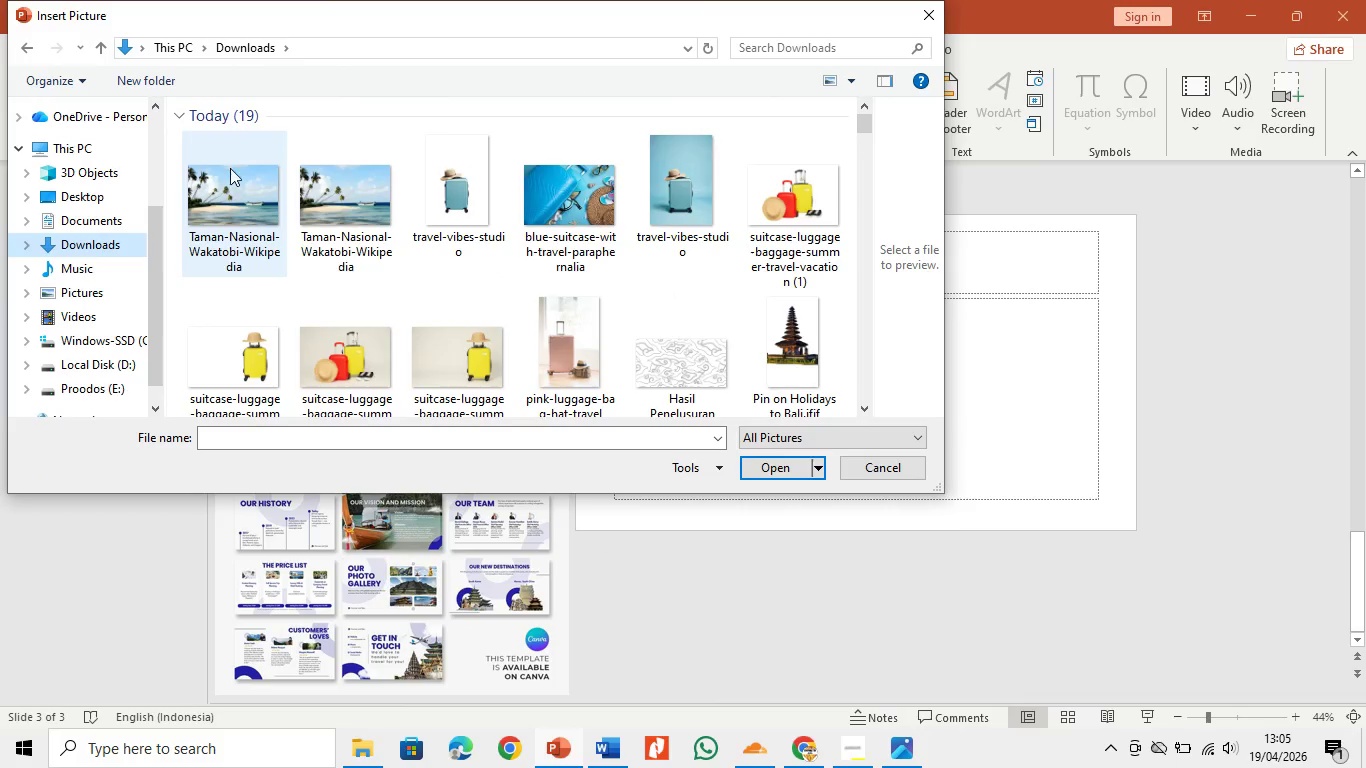 
double_click([232, 176])
 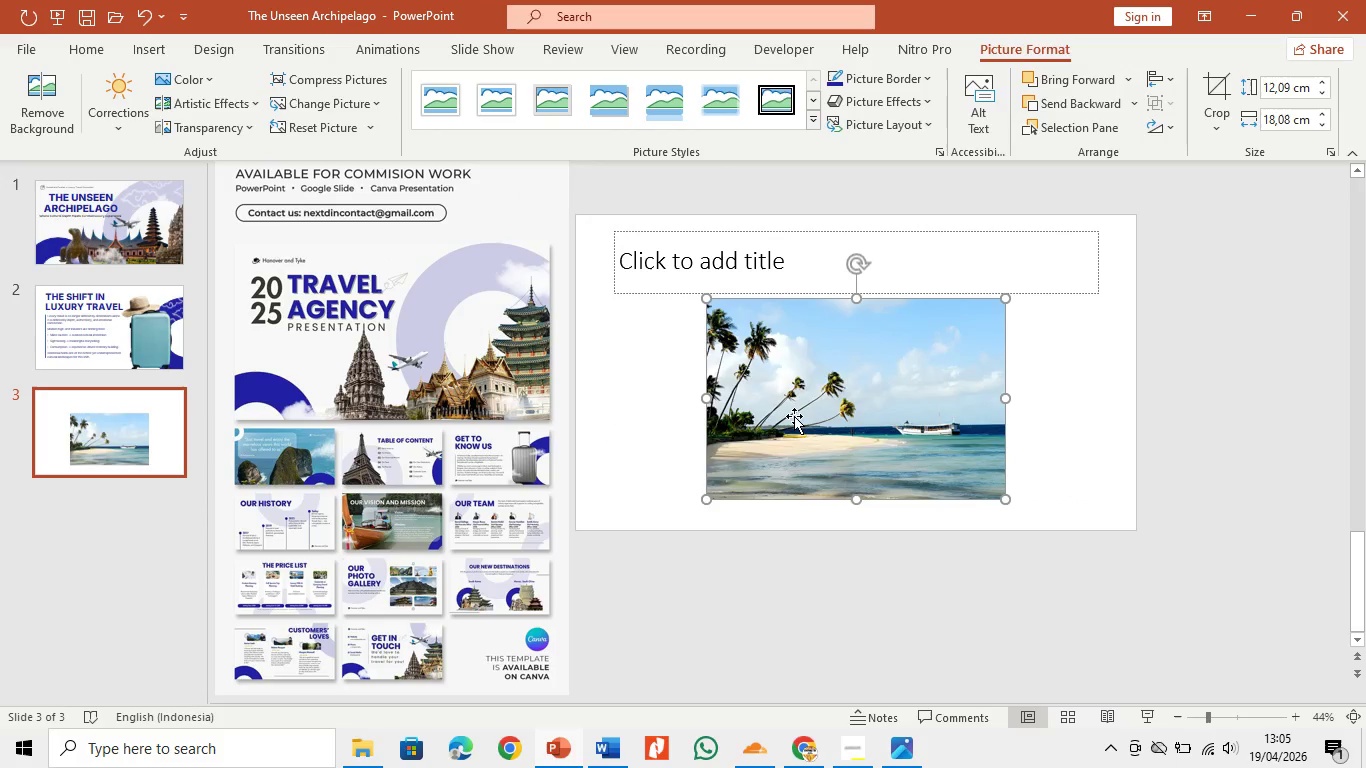 
left_click_drag(start_coordinate=[794, 416], to_coordinate=[631, 321])
 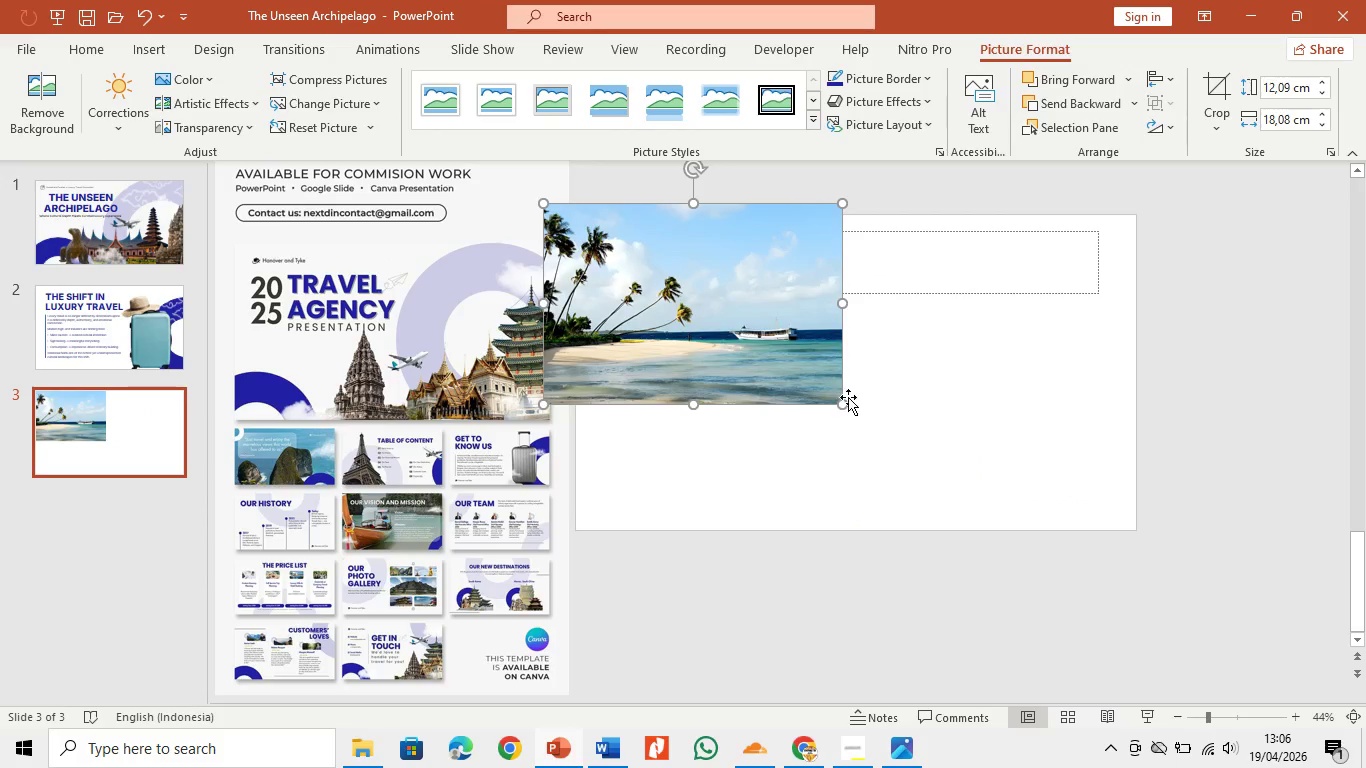 
left_click_drag(start_coordinate=[840, 402], to_coordinate=[1137, 471])
 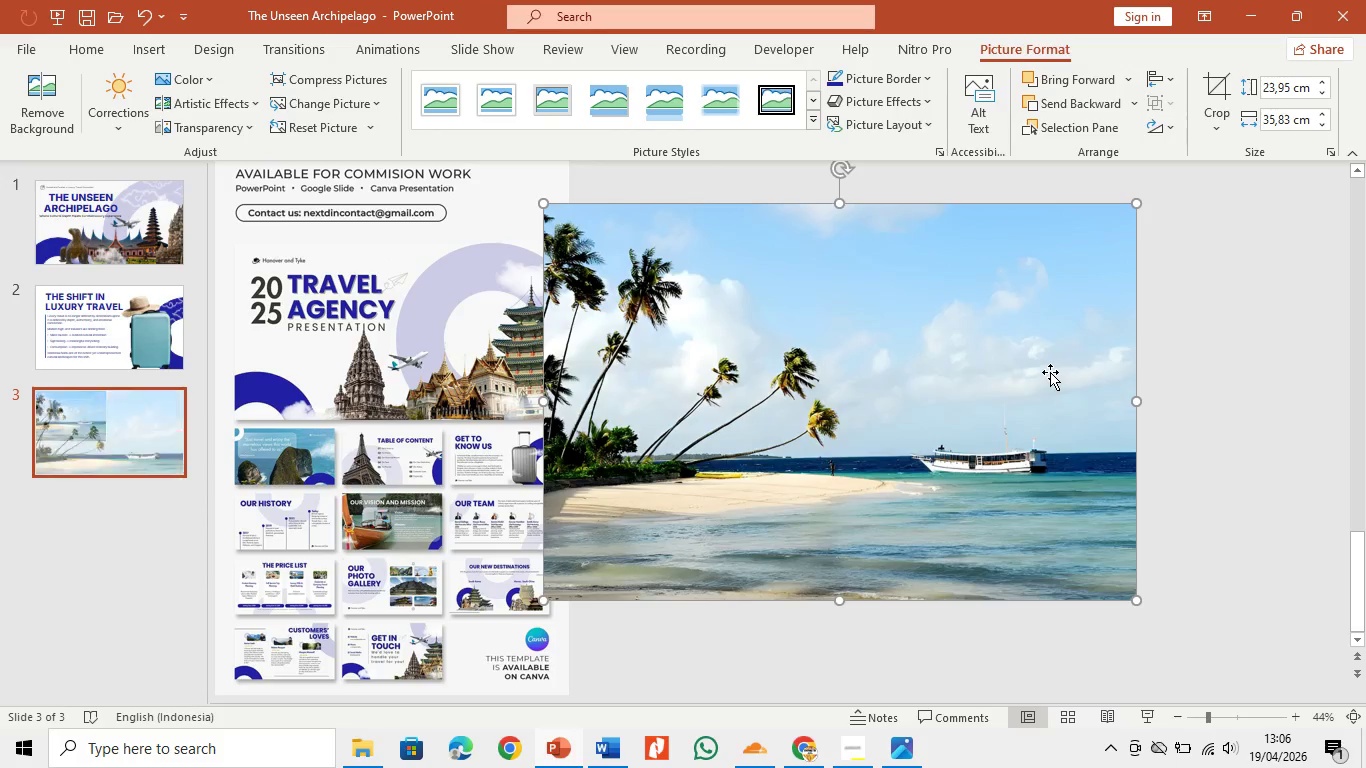 
left_click_drag(start_coordinate=[1054, 381], to_coordinate=[1062, 390])
 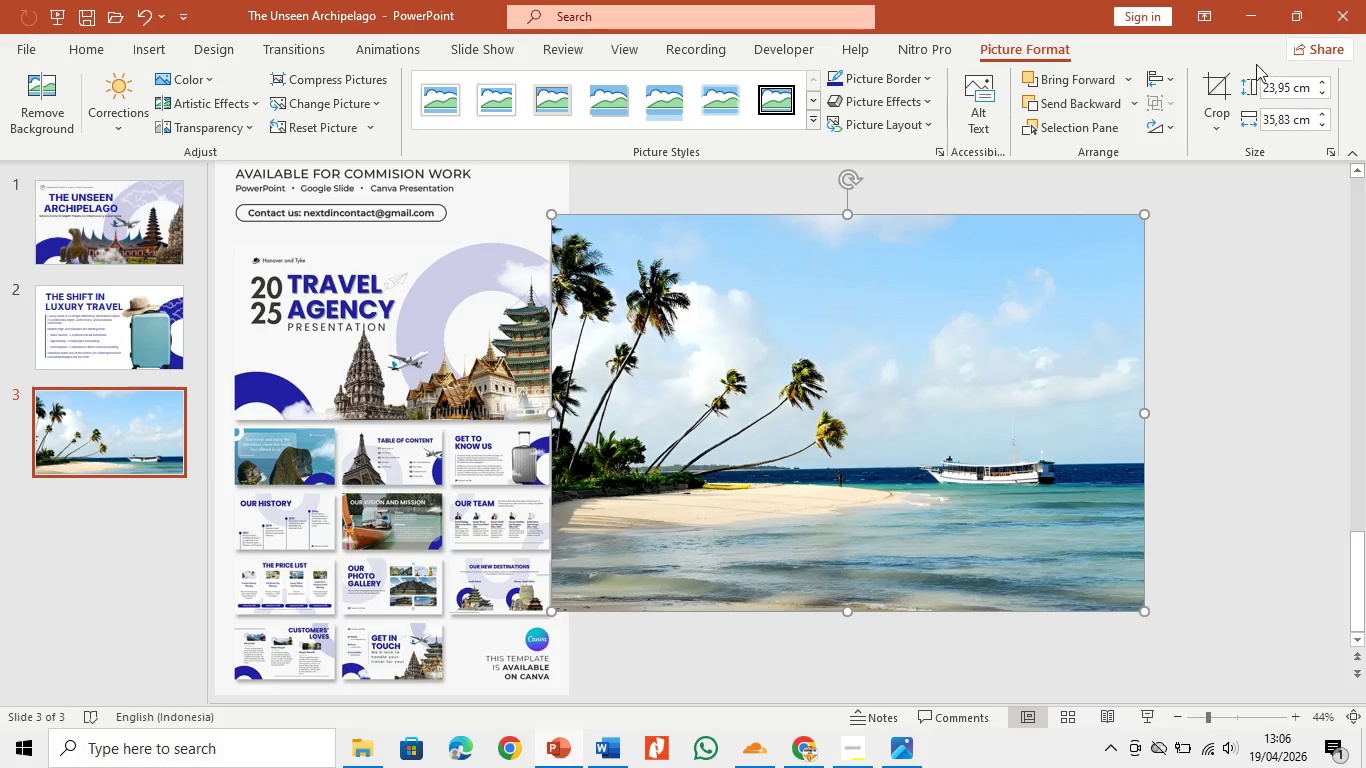 
left_click([1221, 85])
 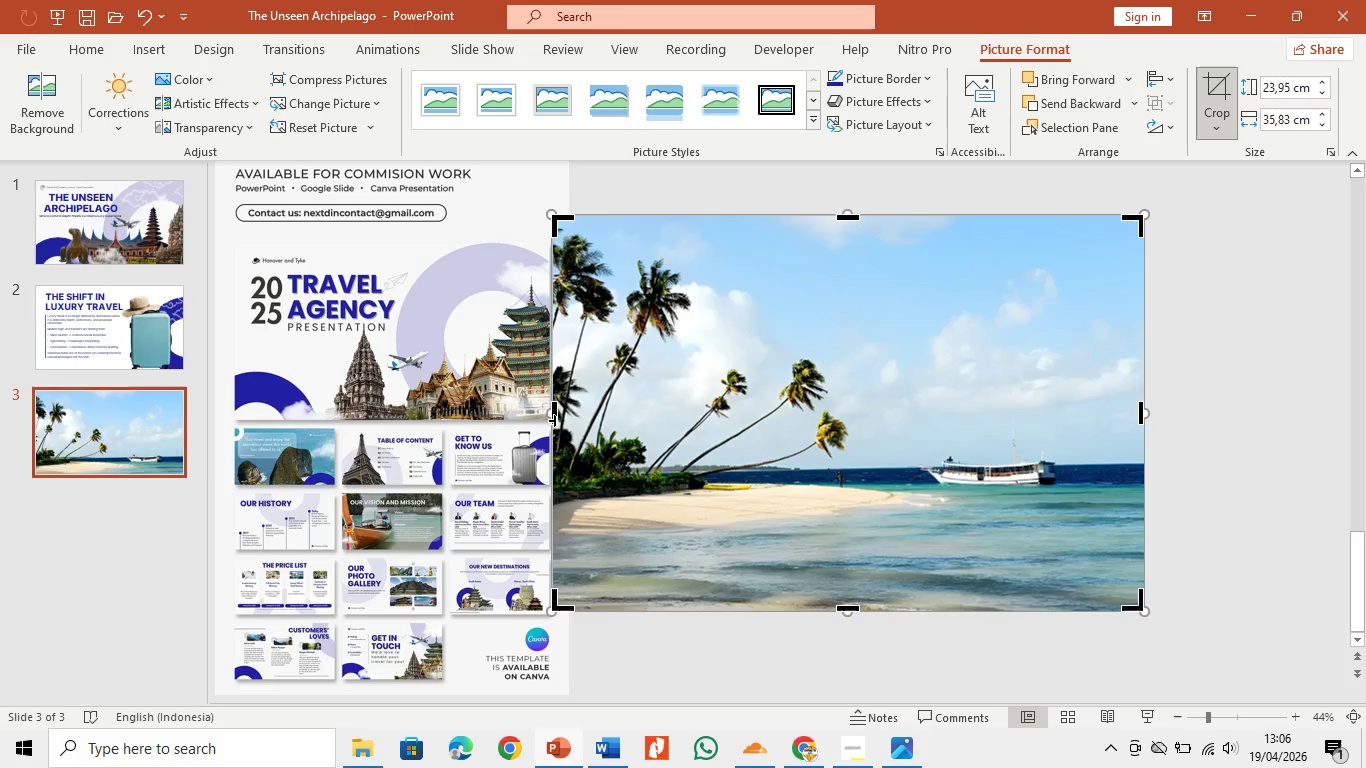 
left_click_drag(start_coordinate=[555, 420], to_coordinate=[581, 418])
 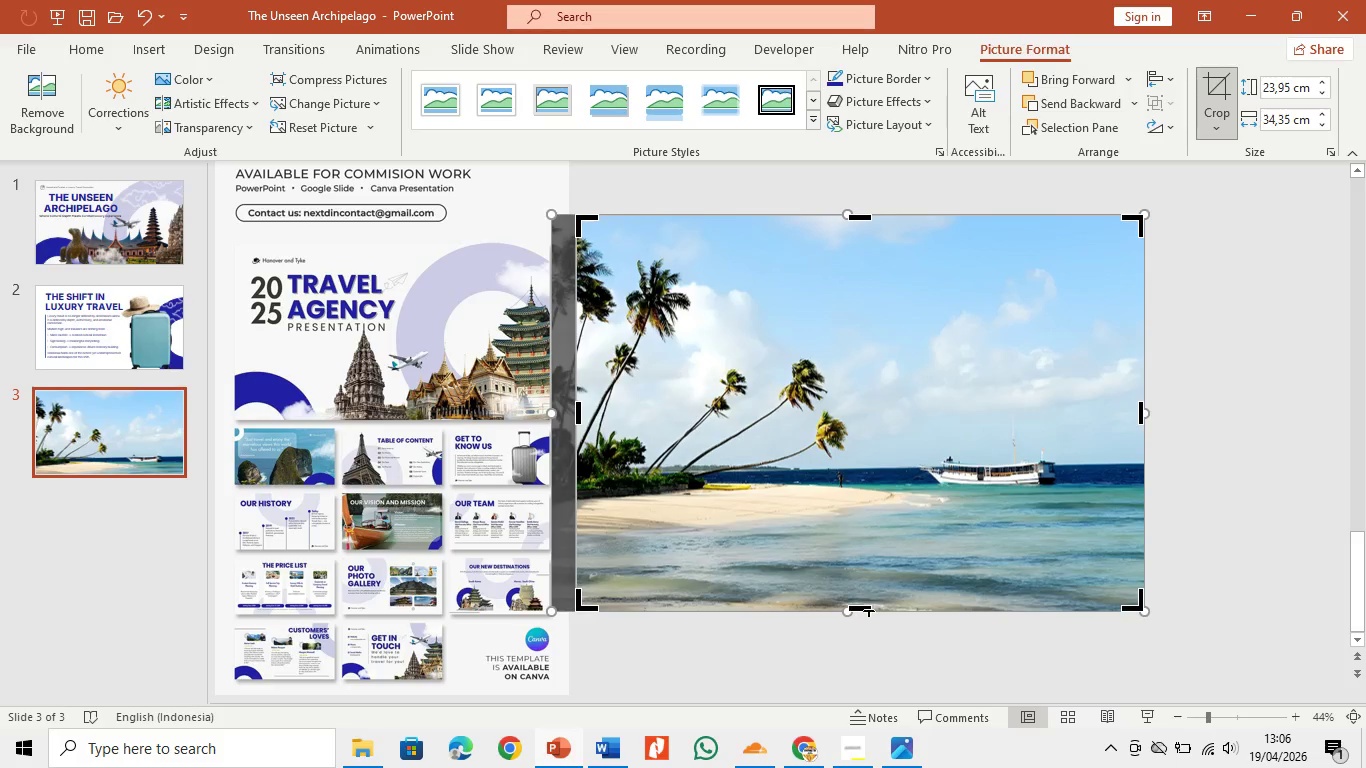 
left_click_drag(start_coordinate=[869, 610], to_coordinate=[895, 527])
 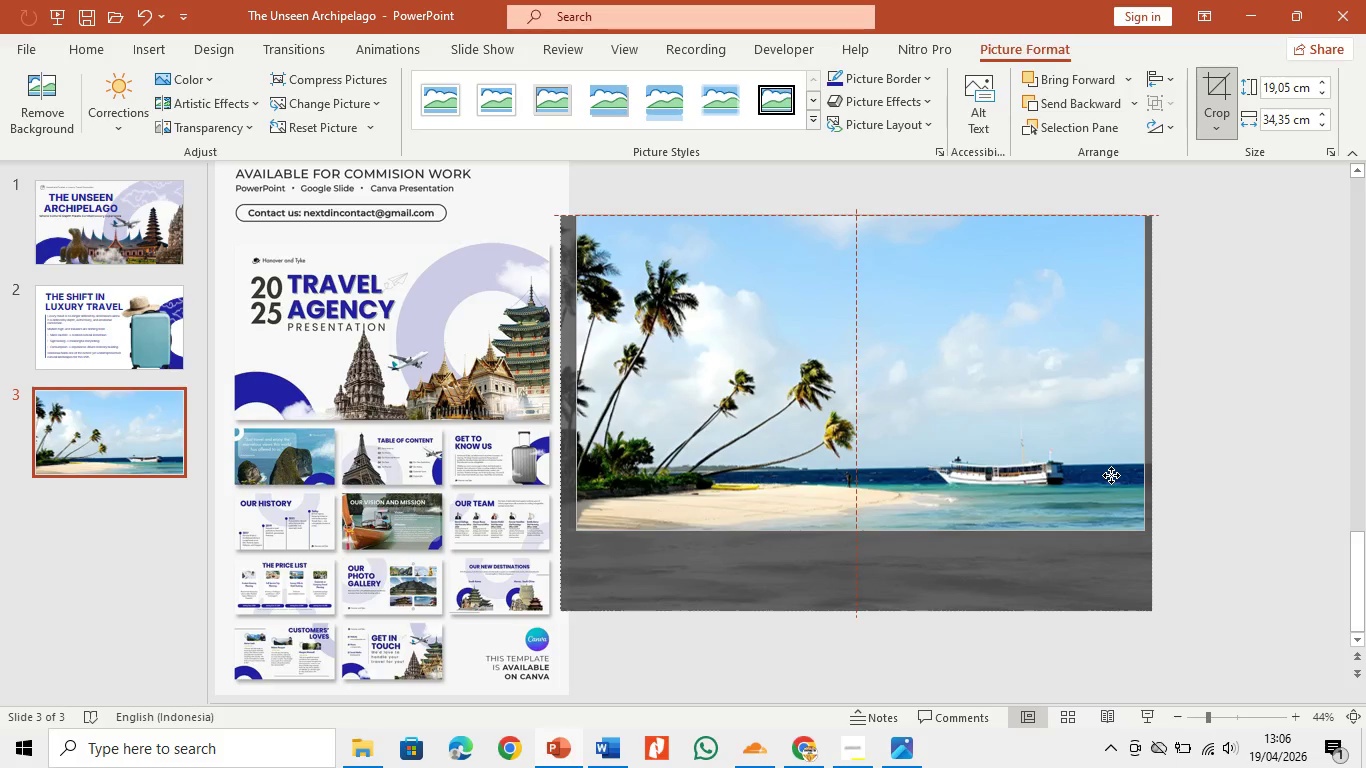 
left_click([1218, 476])
 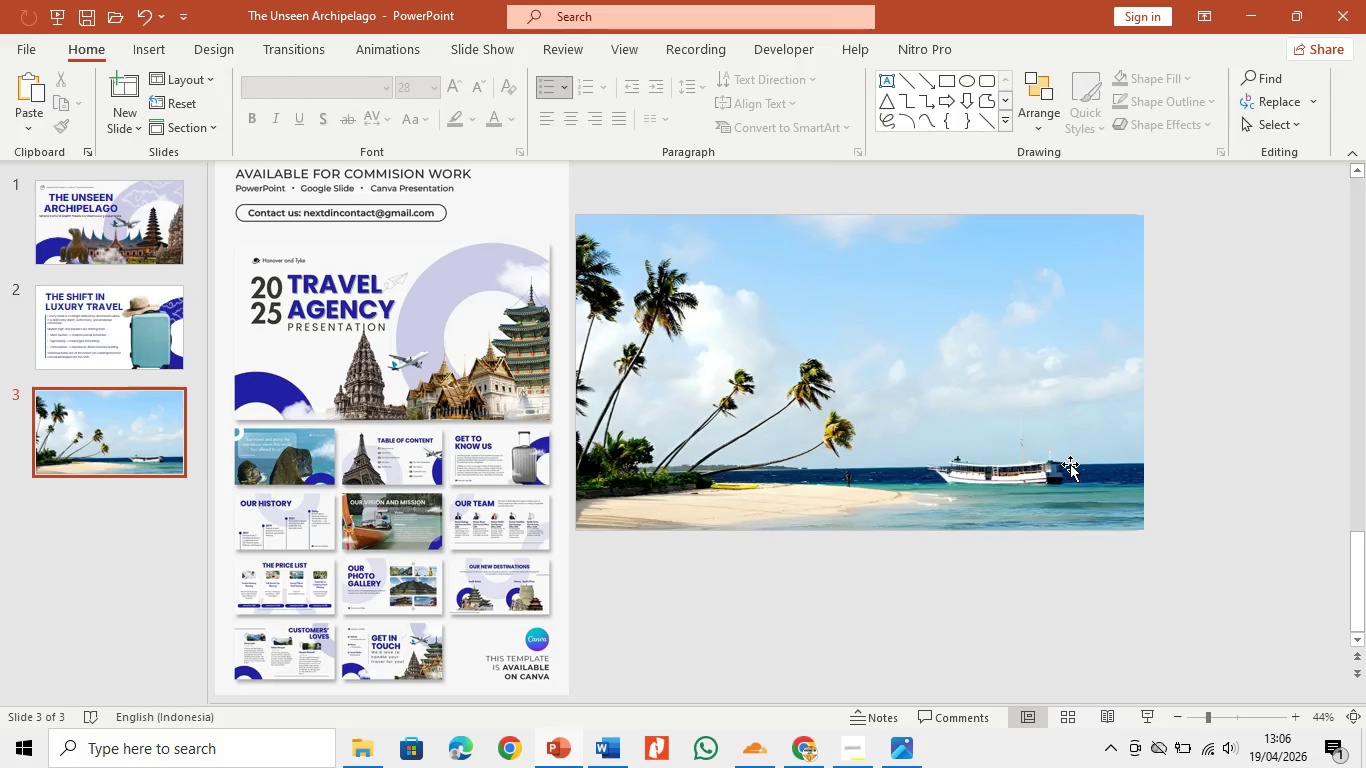 
left_click([1070, 464])
 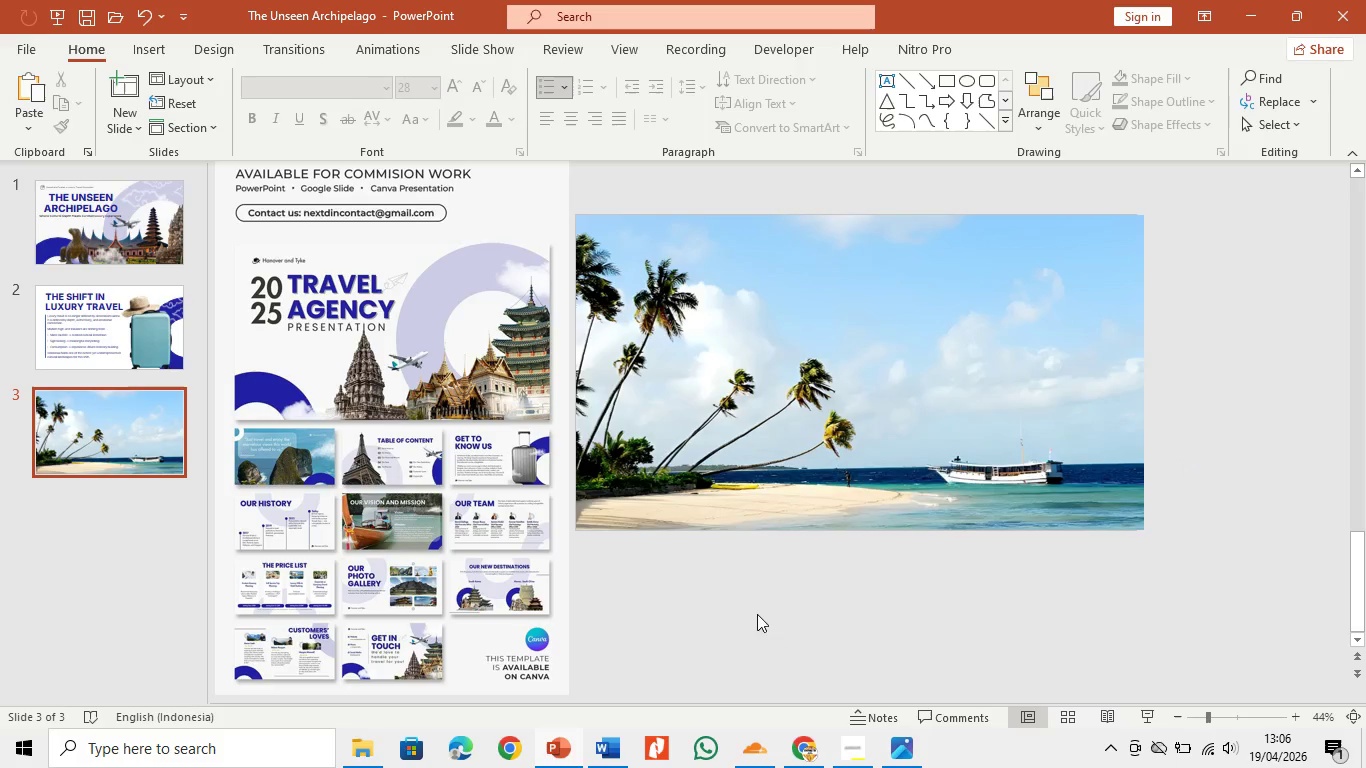 
left_click([144, 45])
 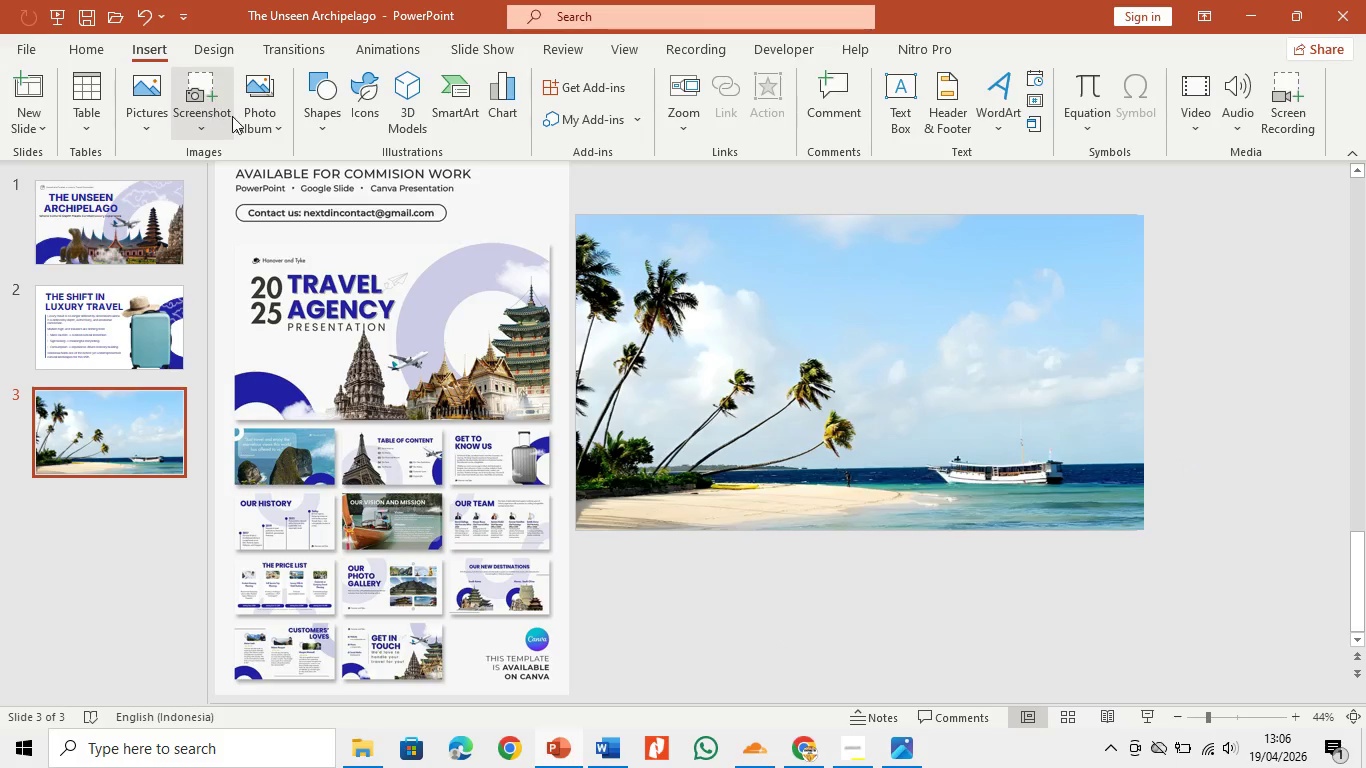 
left_click([316, 125])
 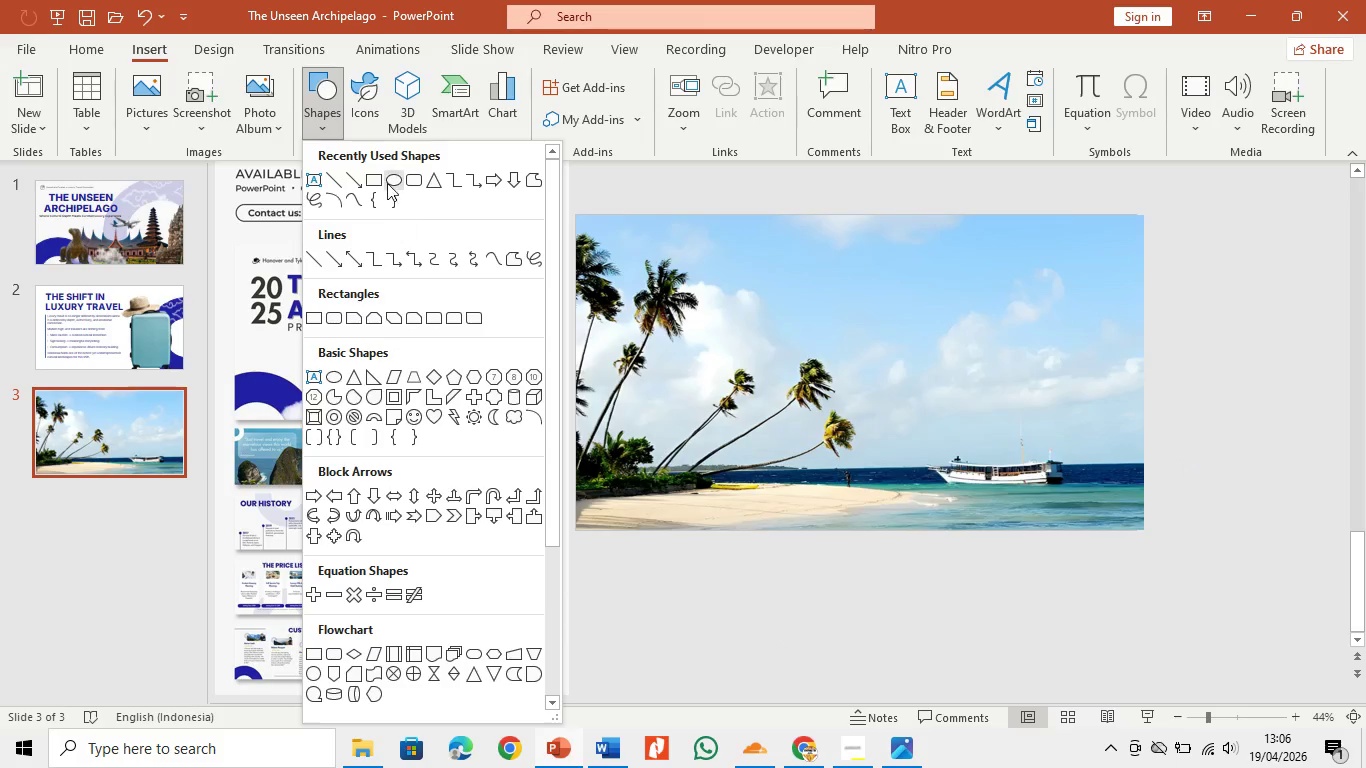 
left_click([372, 180])
 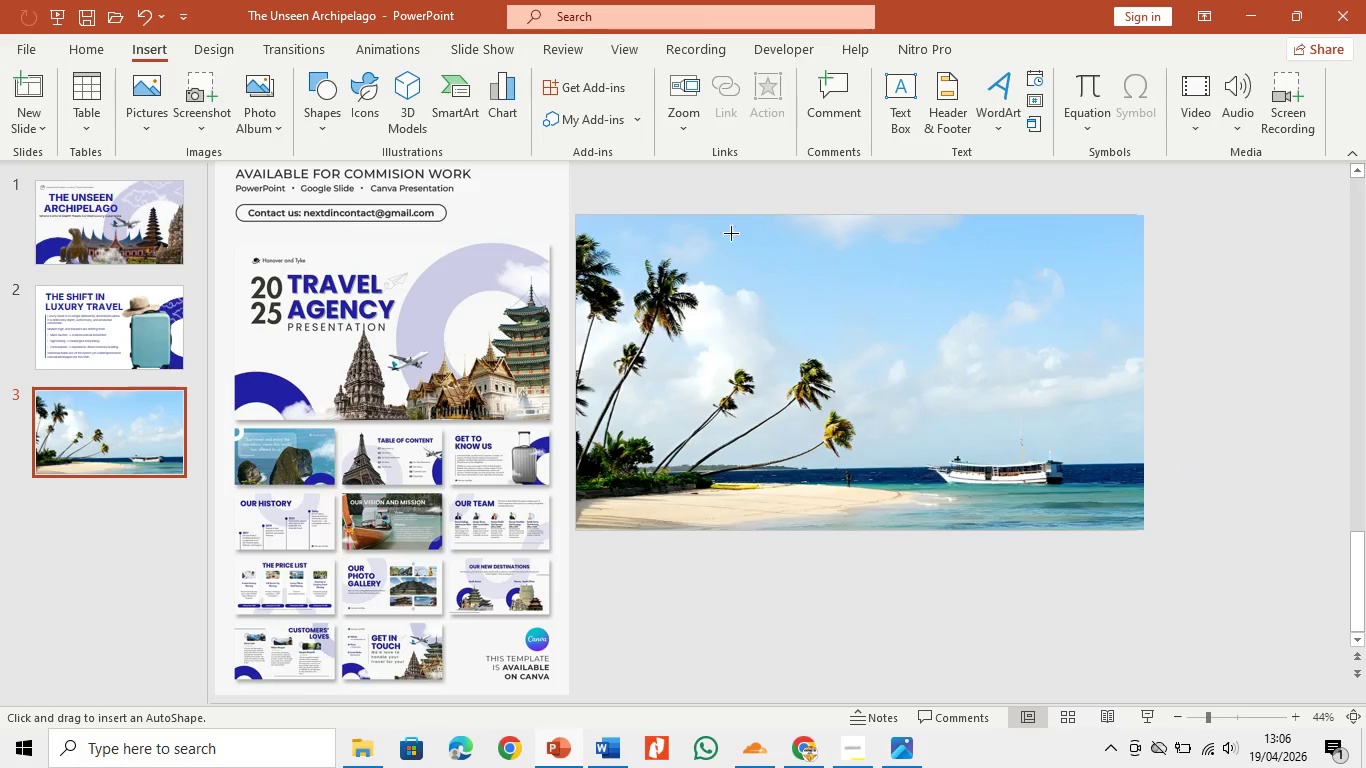 
left_click_drag(start_coordinate=[707, 232], to_coordinate=[1033, 282])
 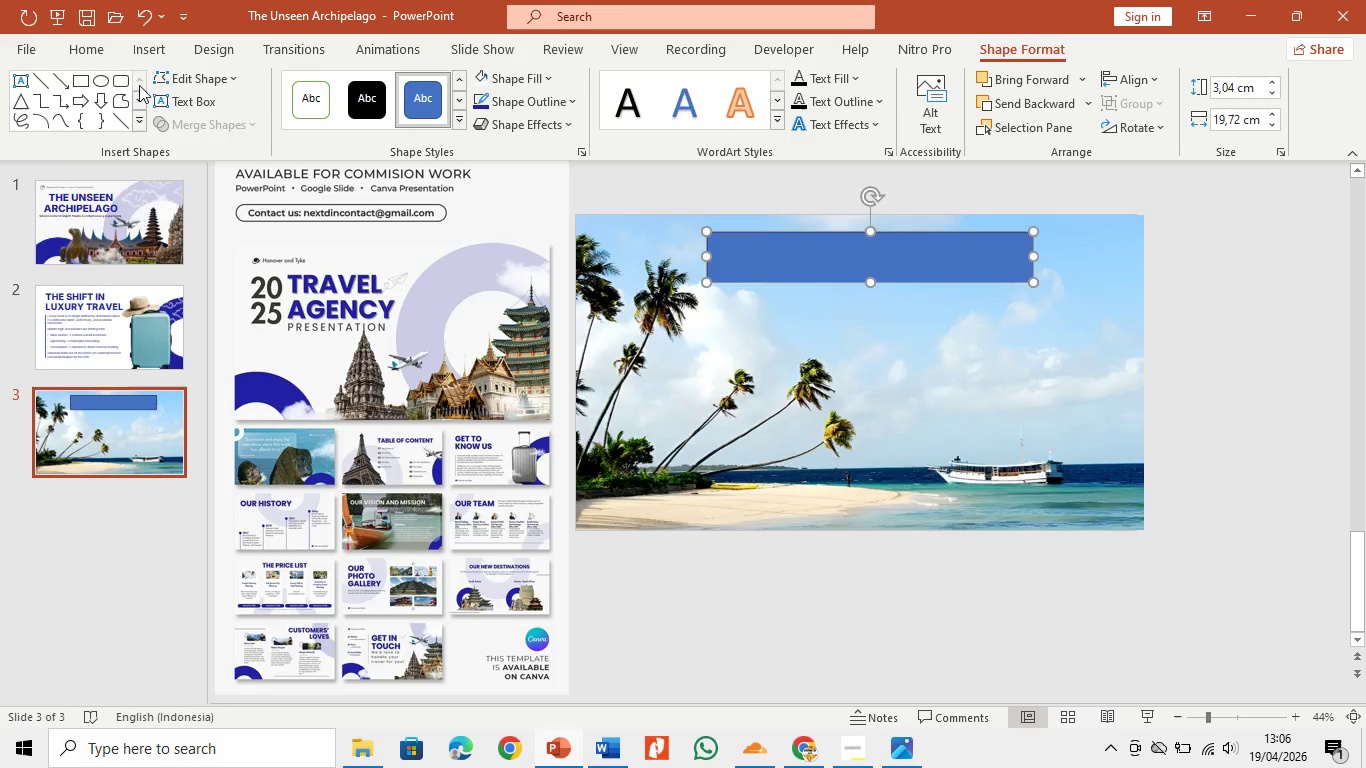 
left_click([160, 97])
 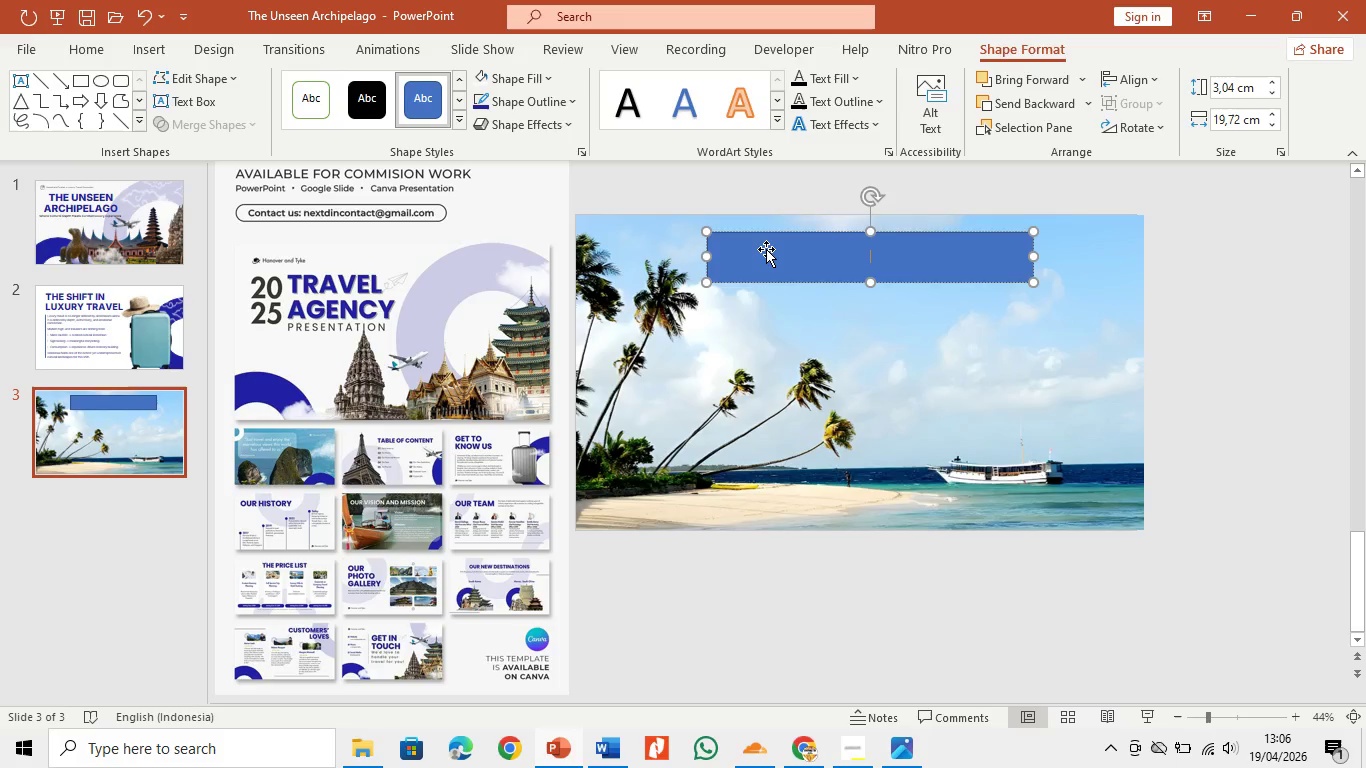 
type(THE OPPORTUNITY)
 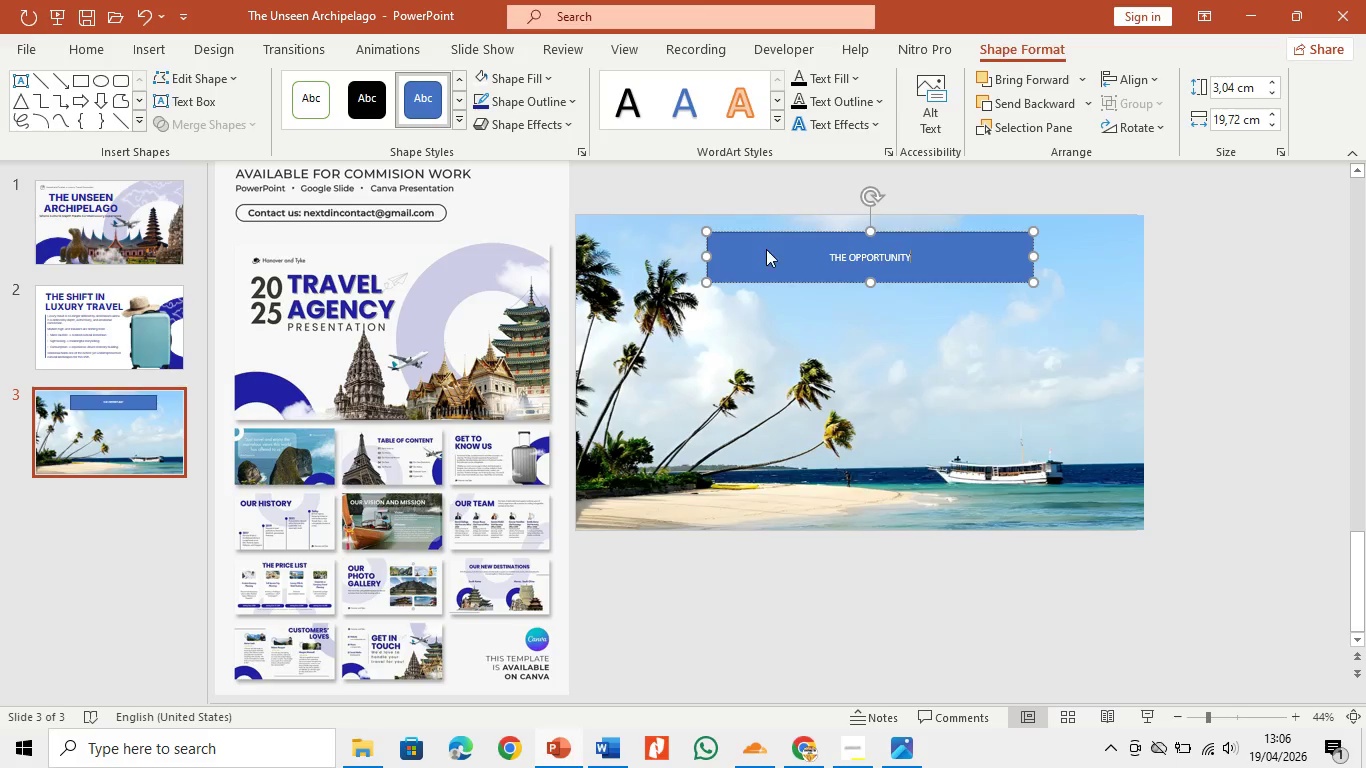 
key(Control+A)
 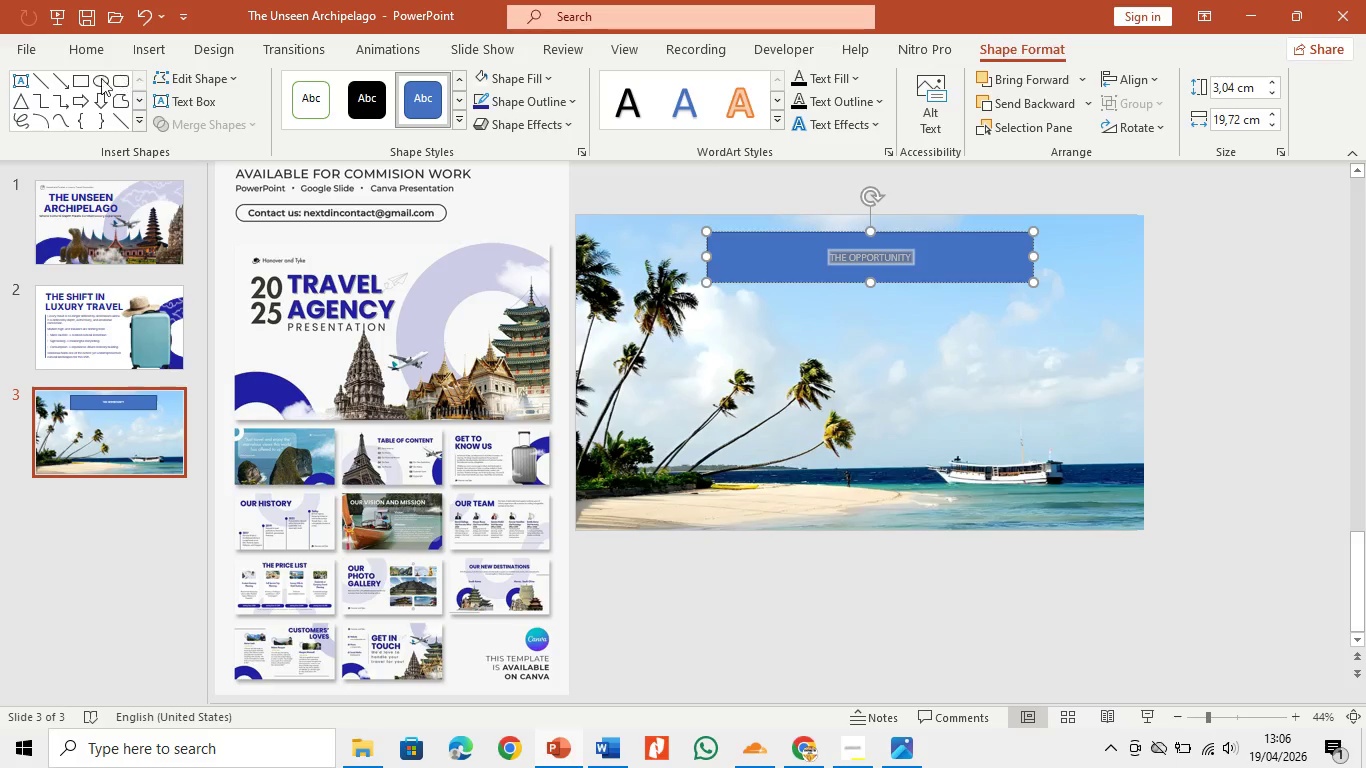 
left_click([95, 59])
 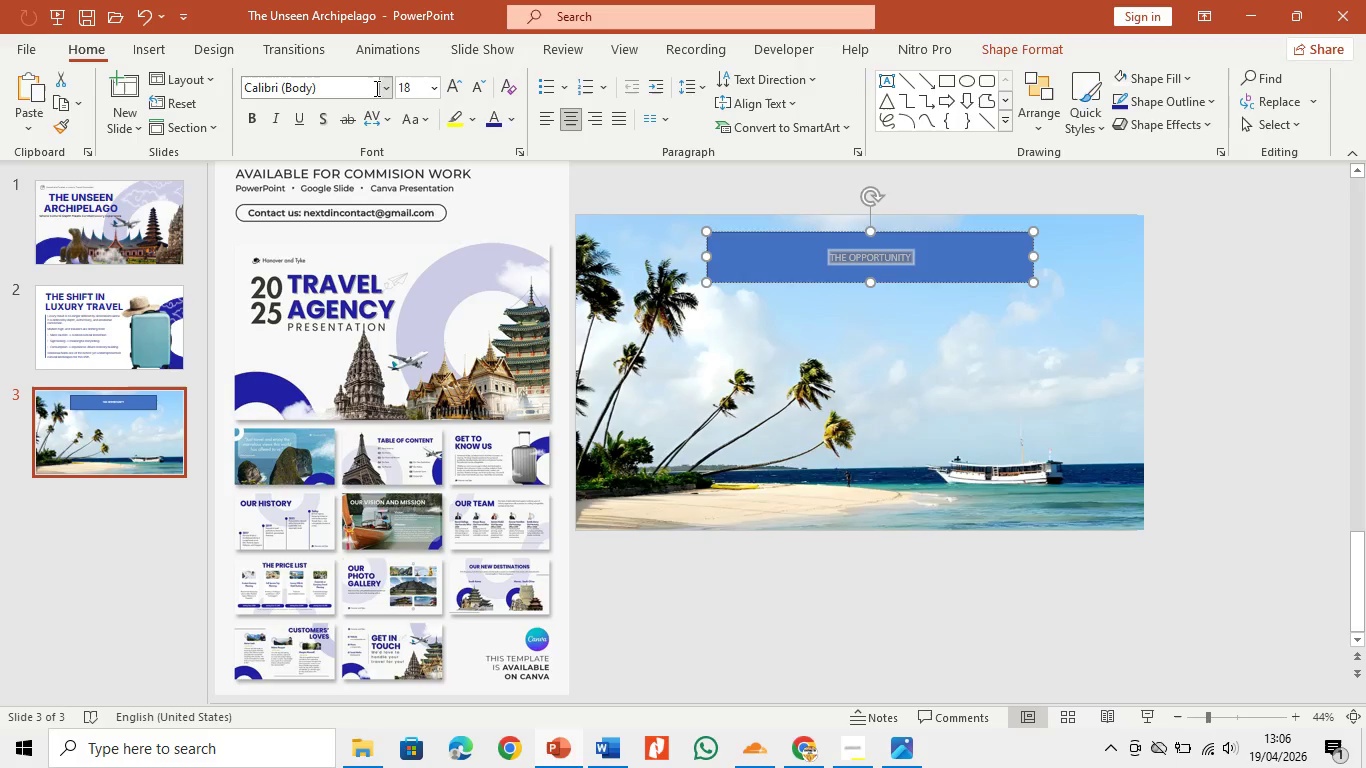 
left_click([375, 93])
 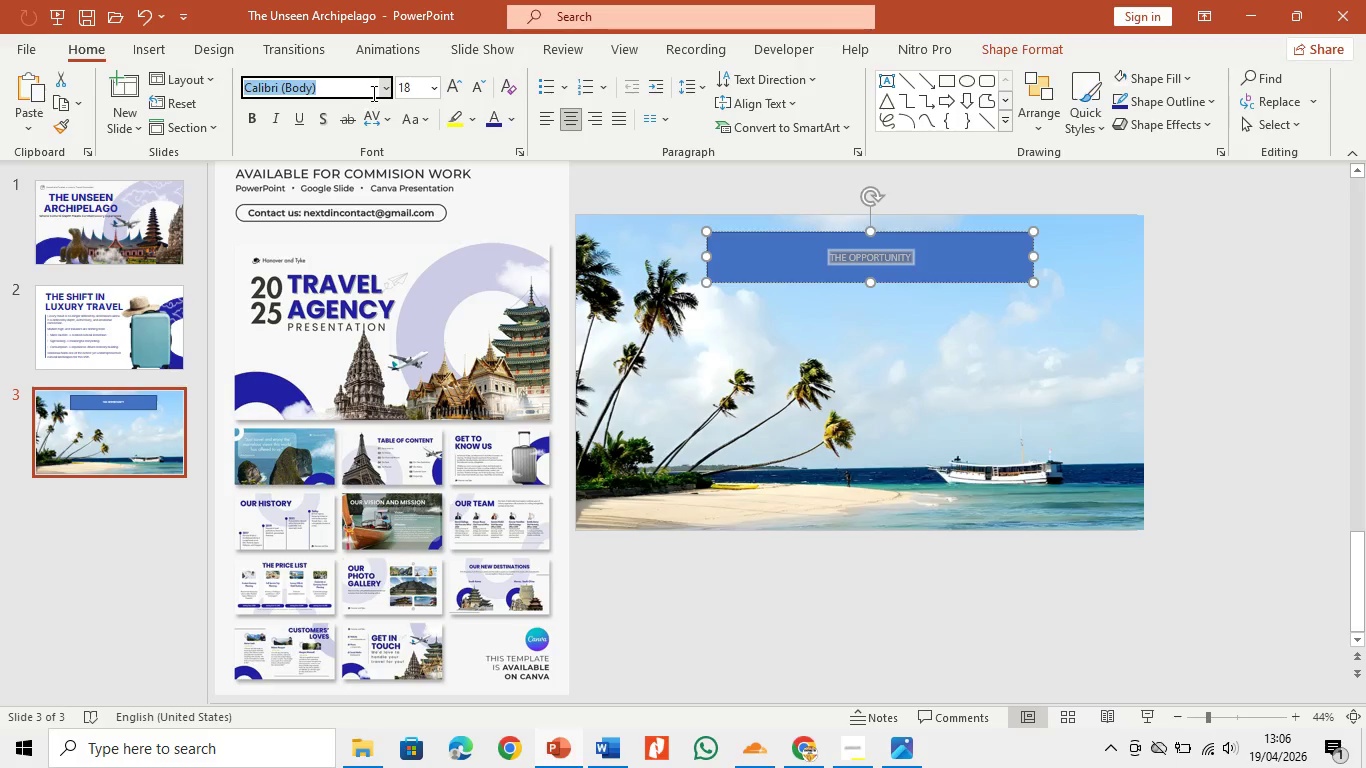 
type(IN)
 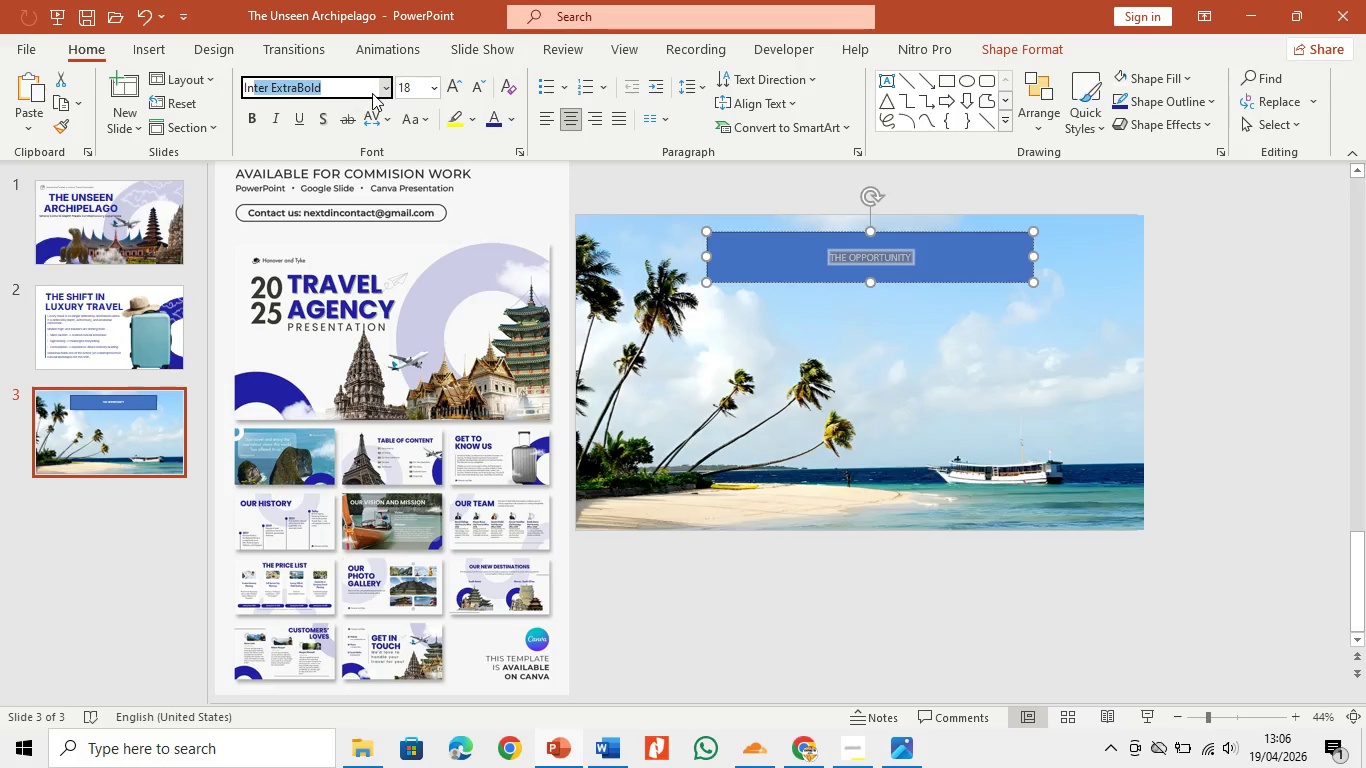 
key(Enter)
 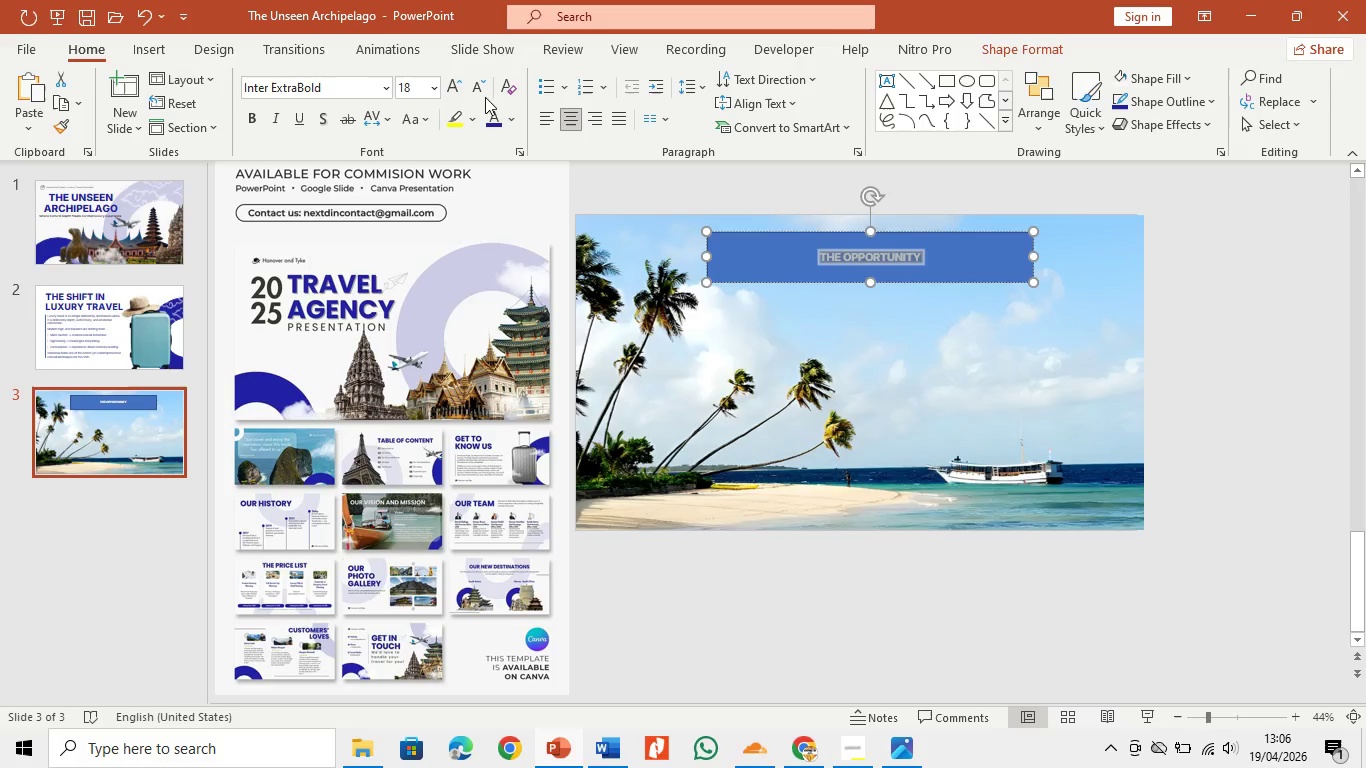 
double_click([446, 84])
 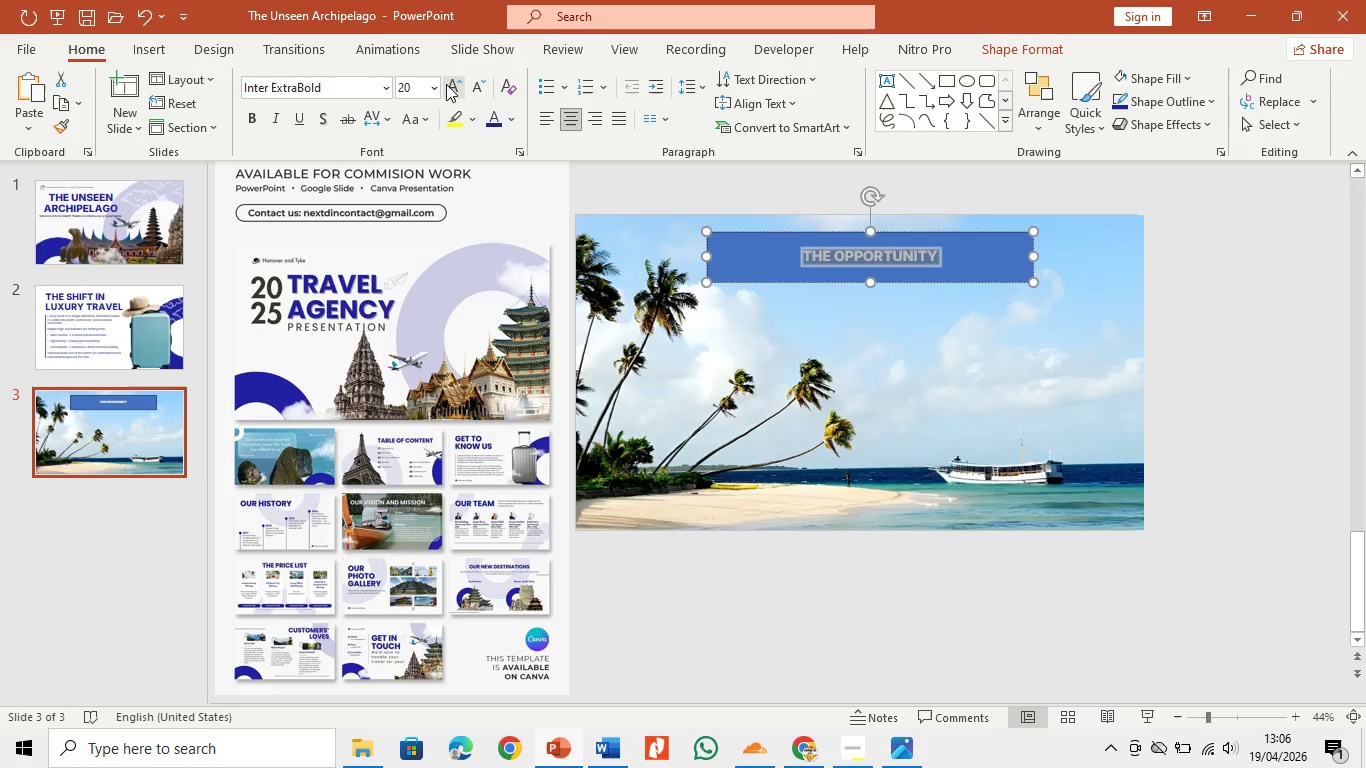 
triple_click([446, 84])
 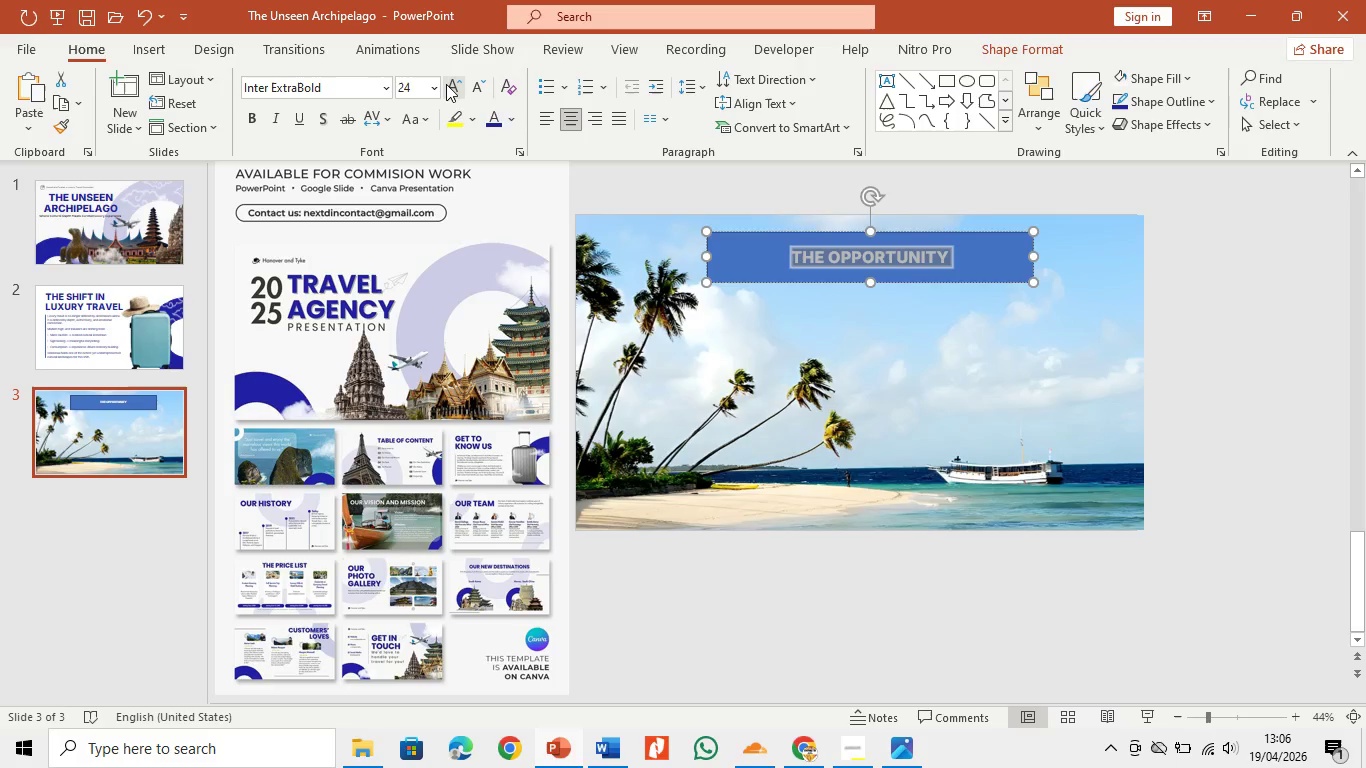 
triple_click([446, 84])
 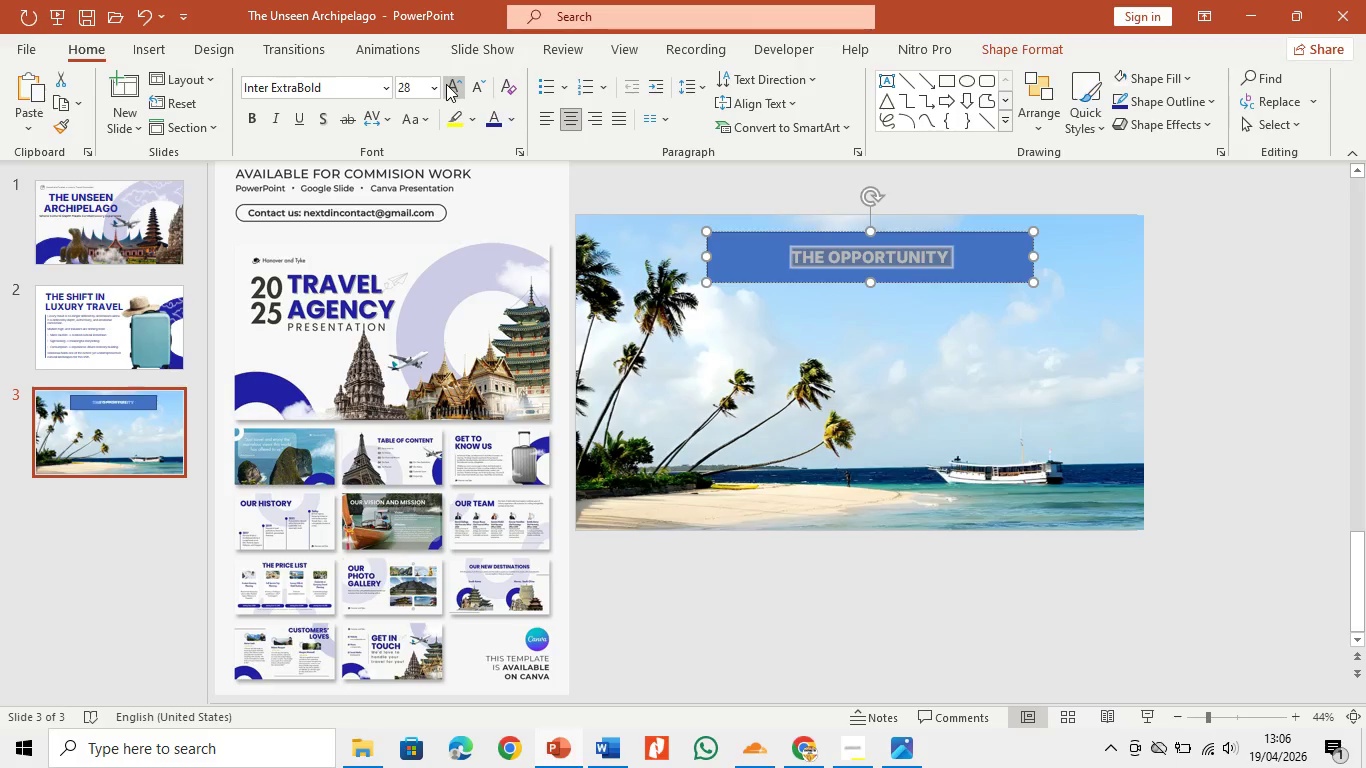 
triple_click([446, 84])
 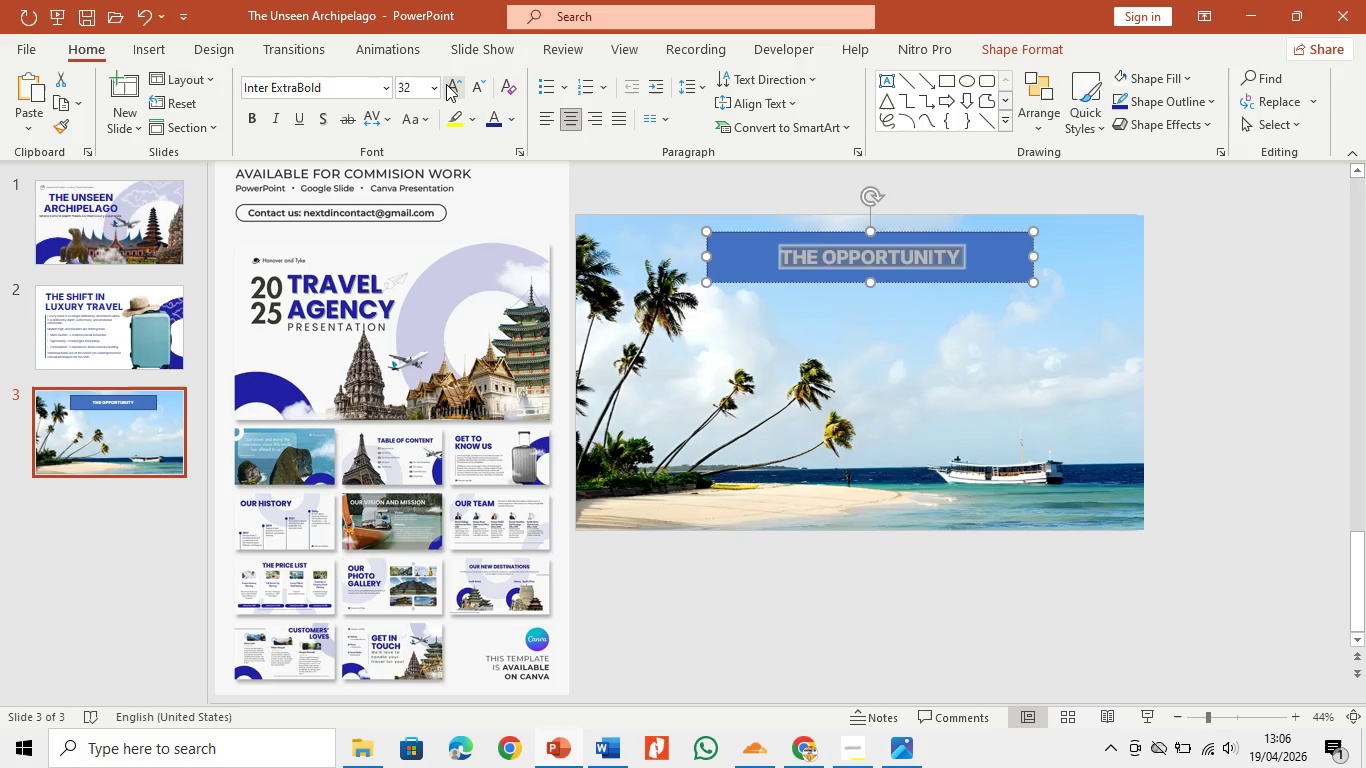 
triple_click([446, 84])
 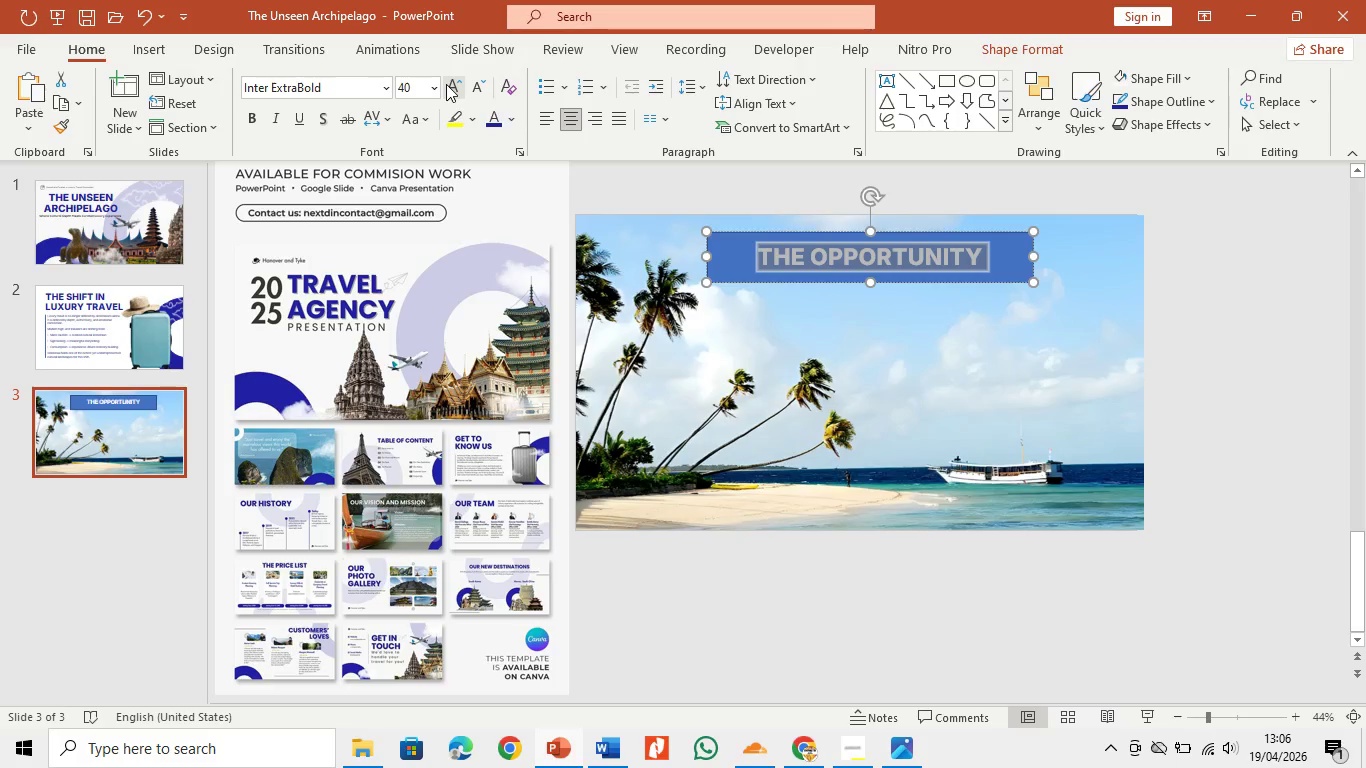 
left_click([446, 84])
 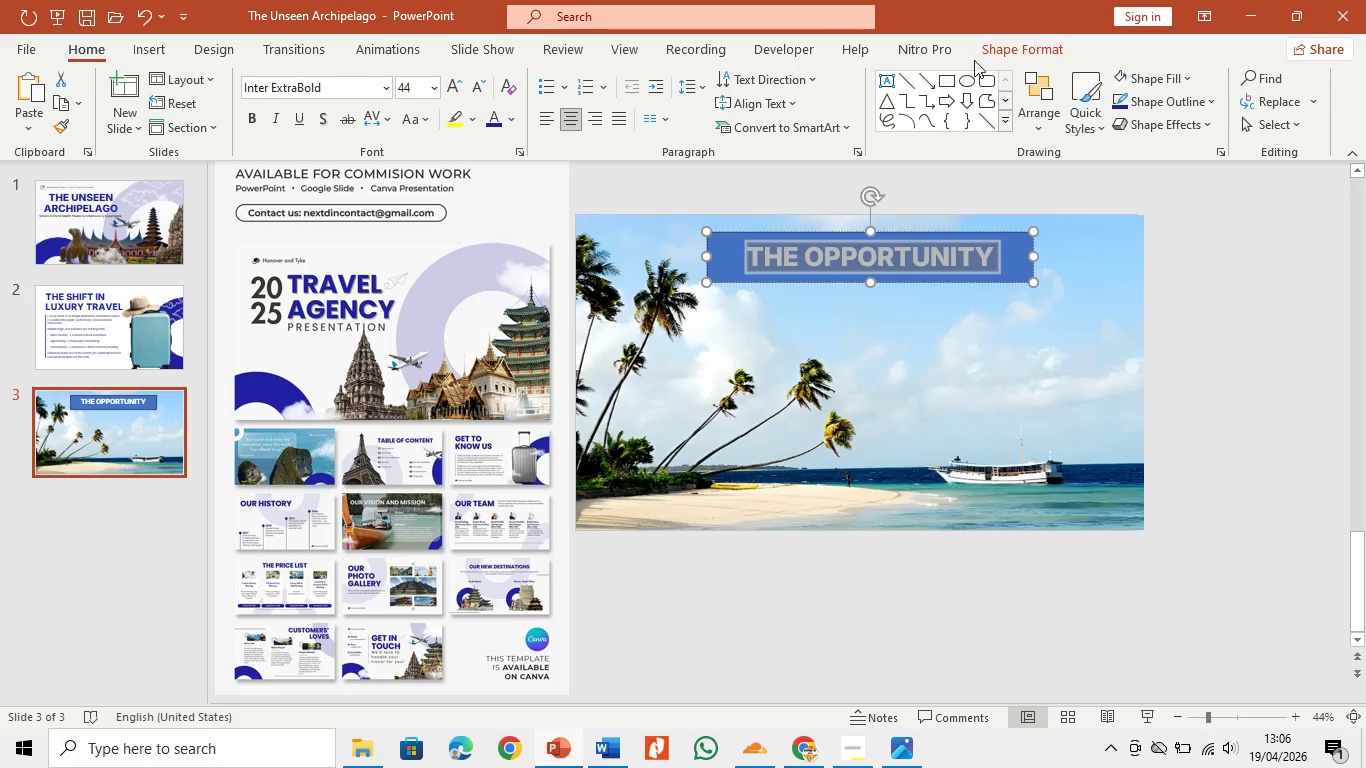 
left_click([1023, 47])
 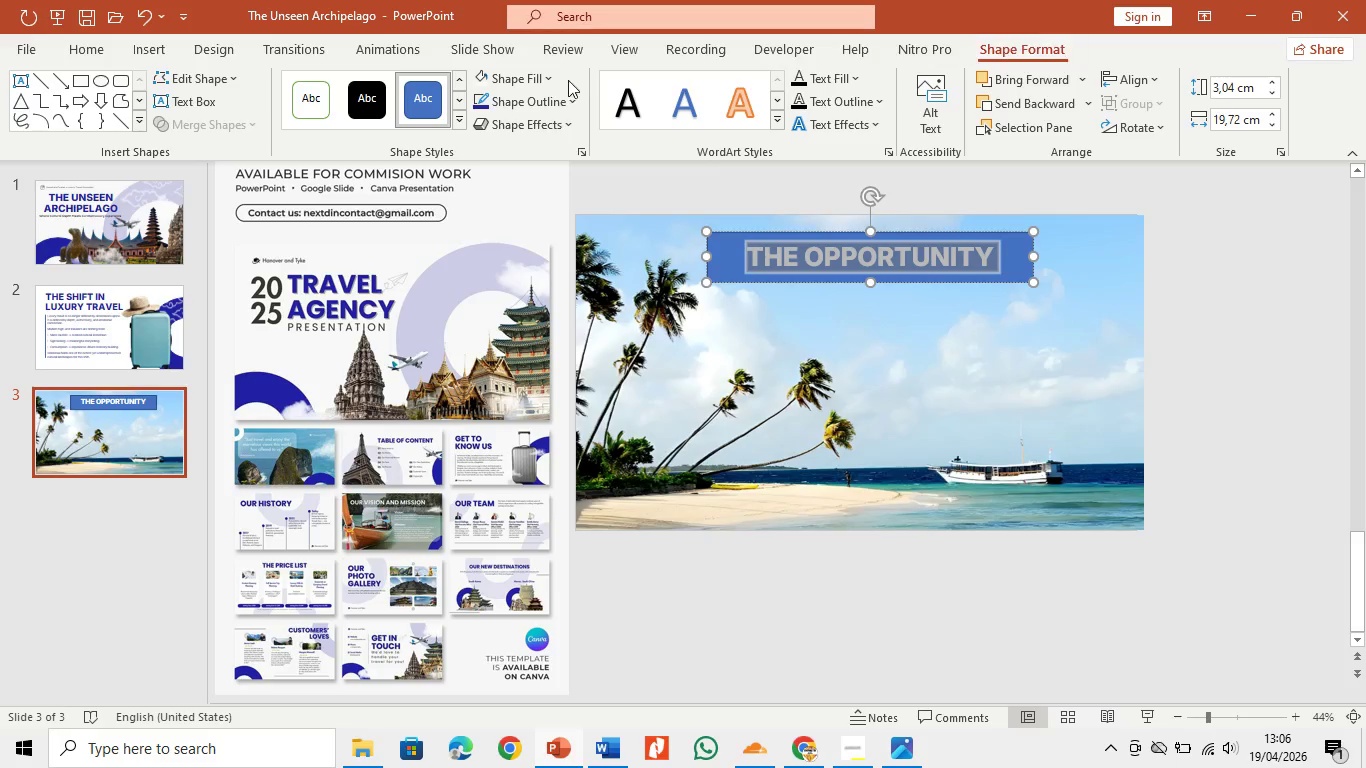 
left_click([509, 76])
 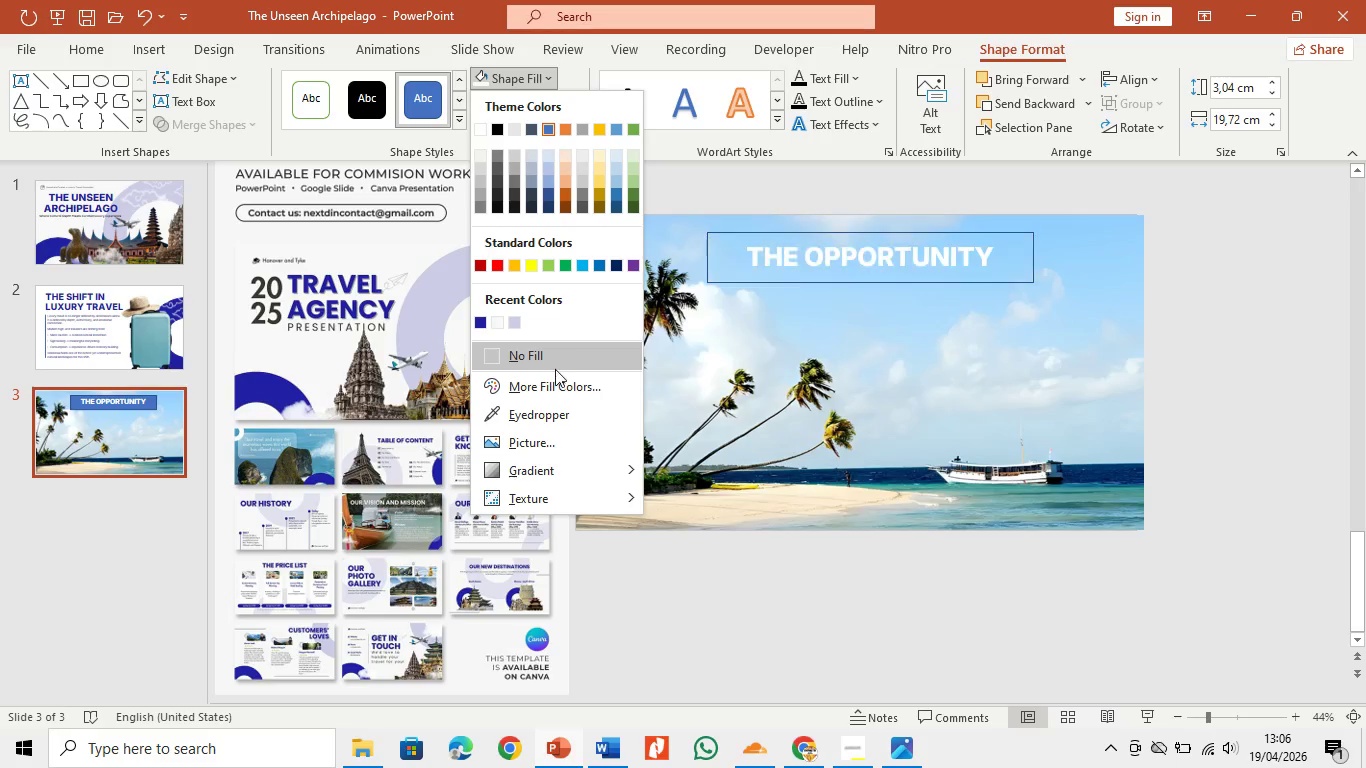 
left_click([554, 361])
 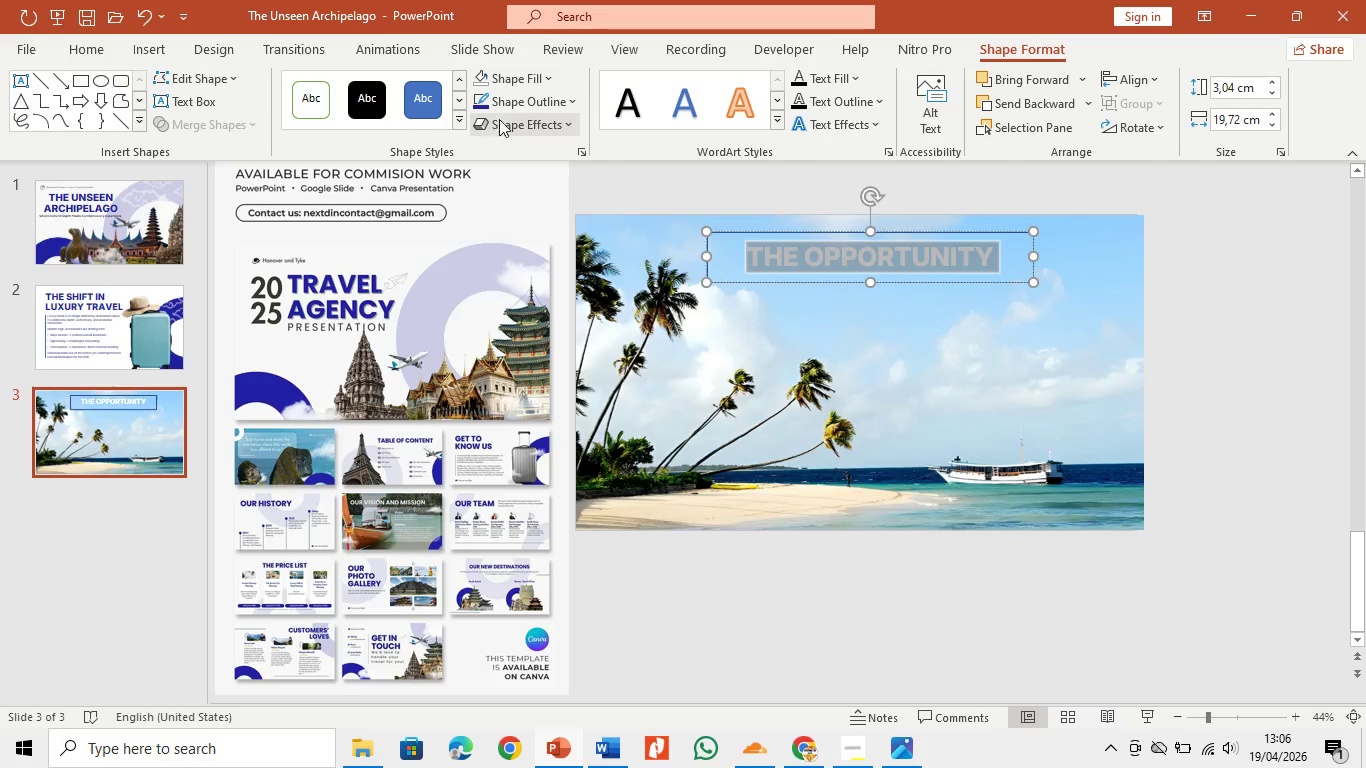 
left_click([508, 100])
 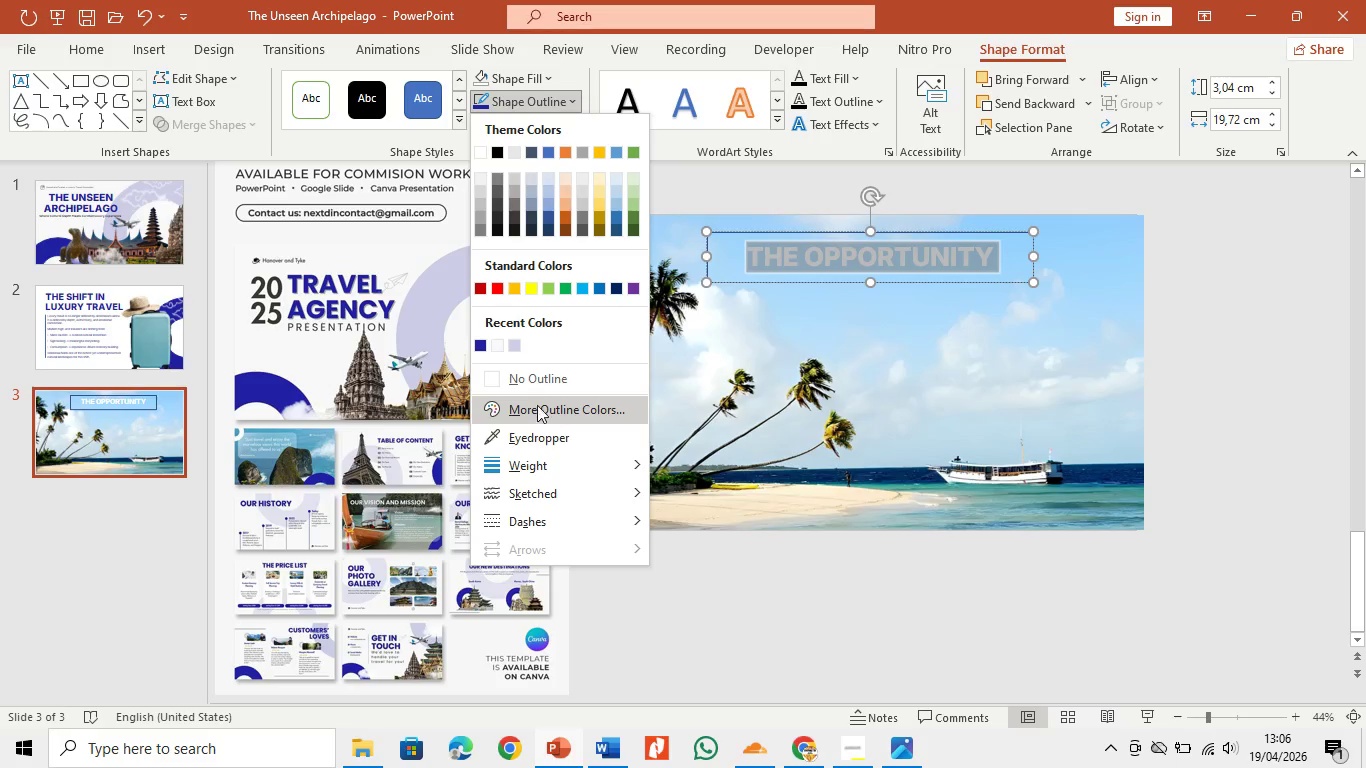 
left_click([540, 376])
 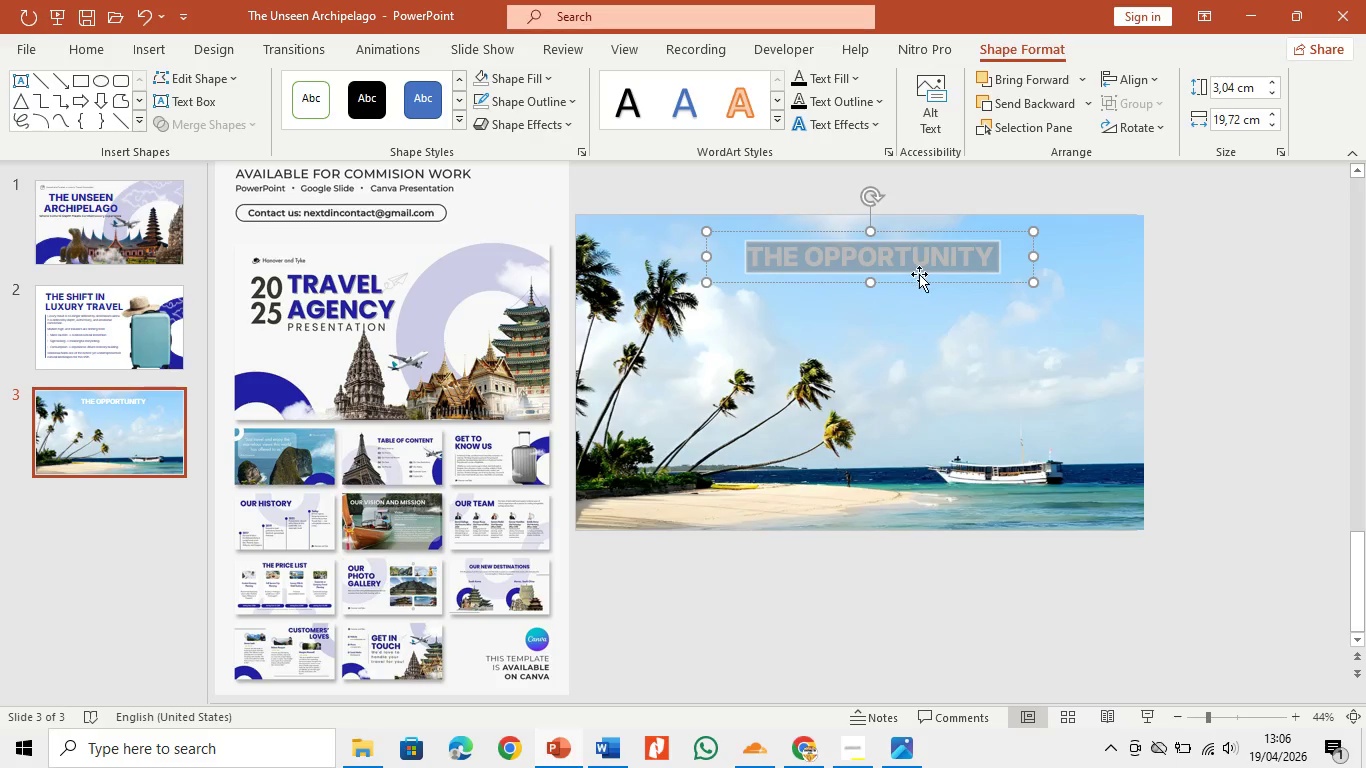 
left_click([920, 274])
 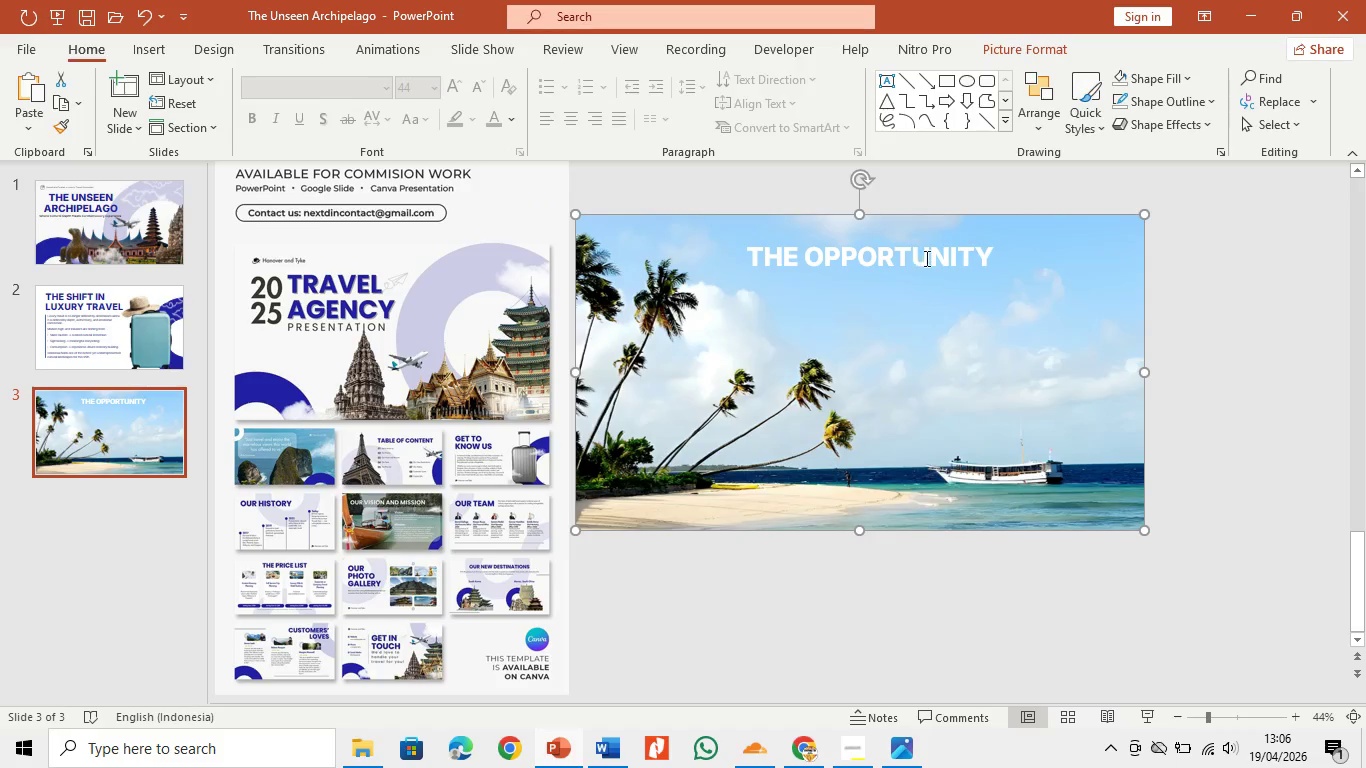 
left_click([926, 251])
 